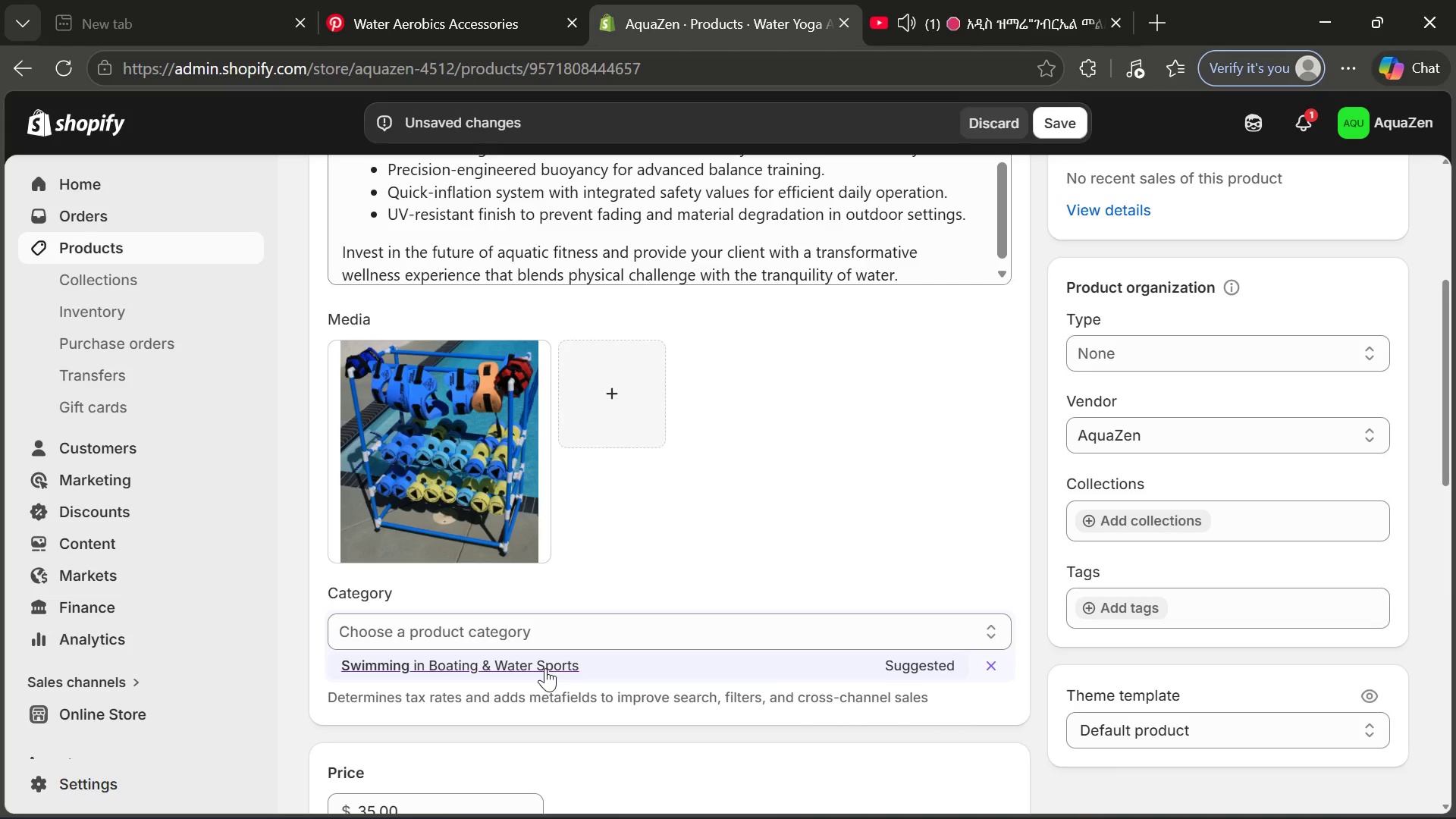 
left_click([479, 521])
 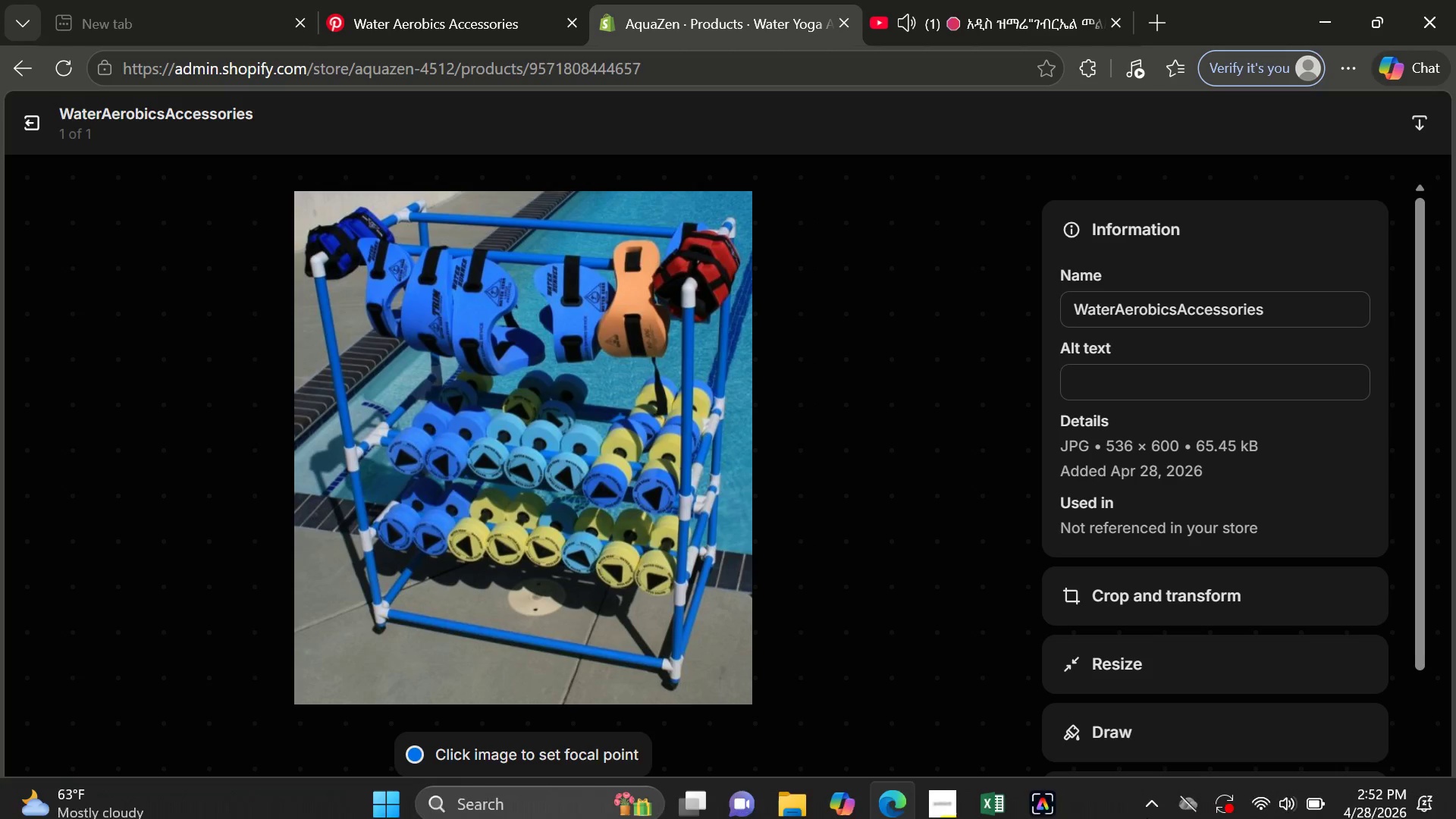 
left_click([1171, 391])
 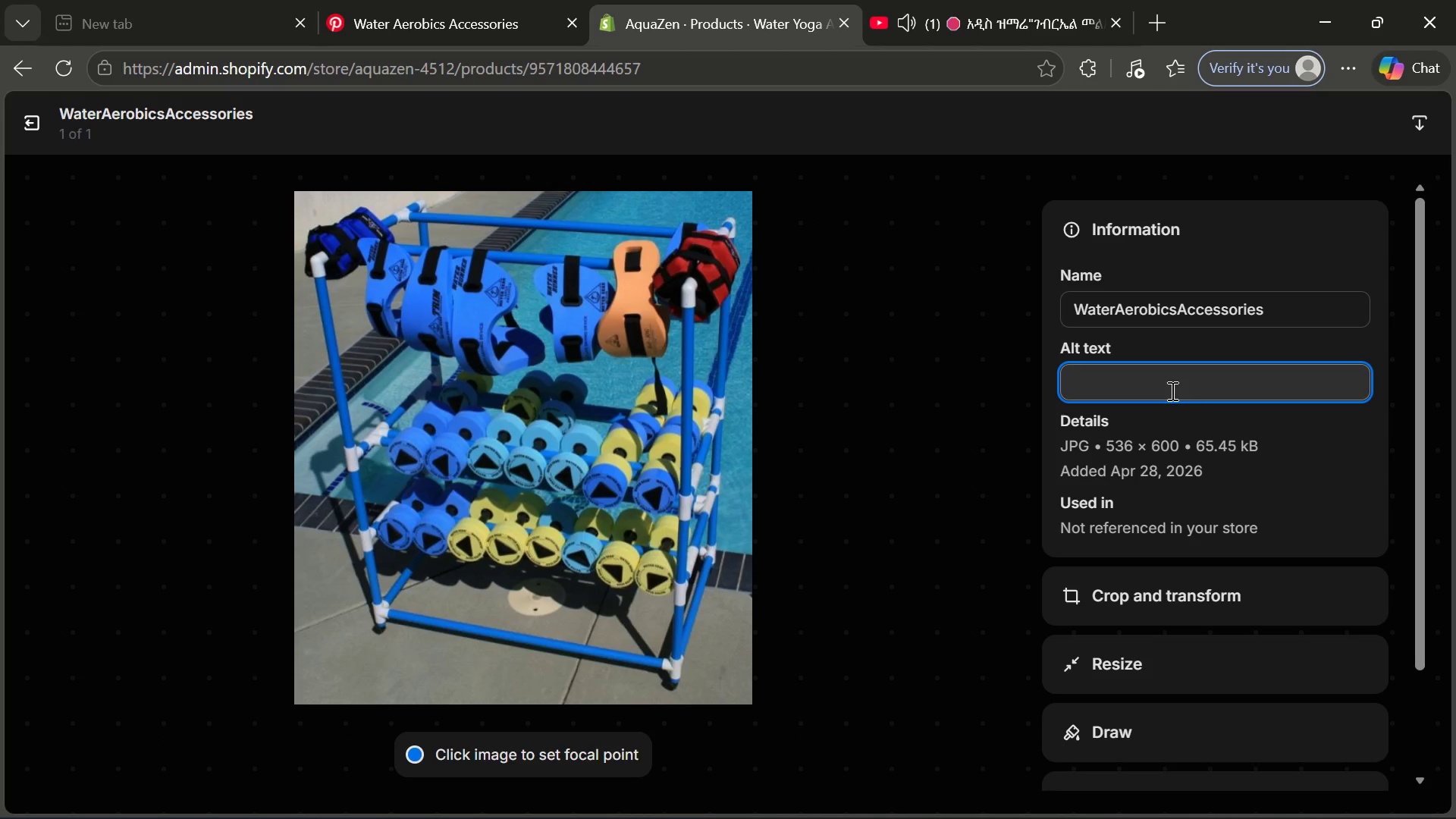 
type(Luxurt)
key(Backspace)
type(y AquaZa)
key(Backspace)
type(en)
 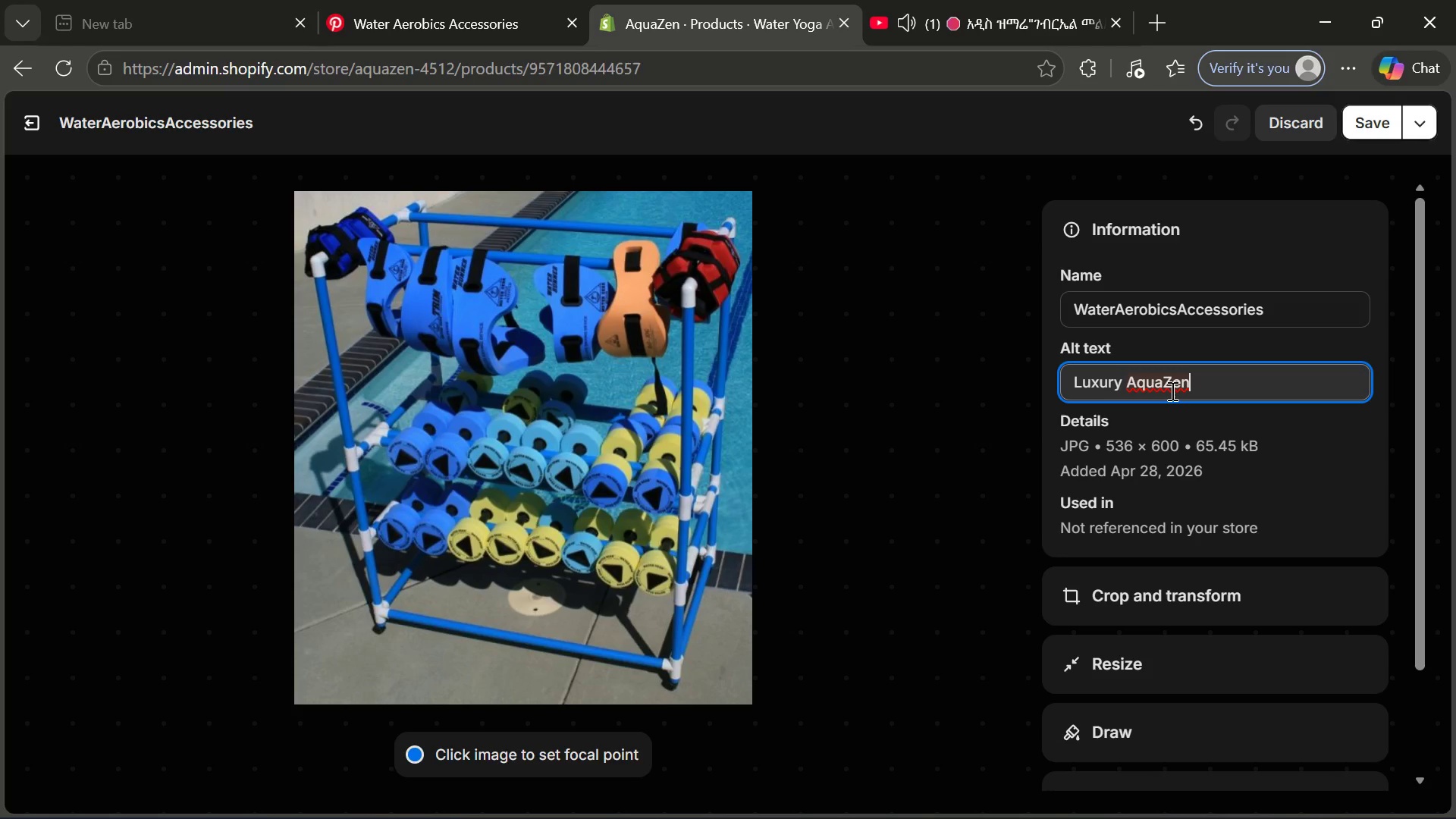 
type( Water)
 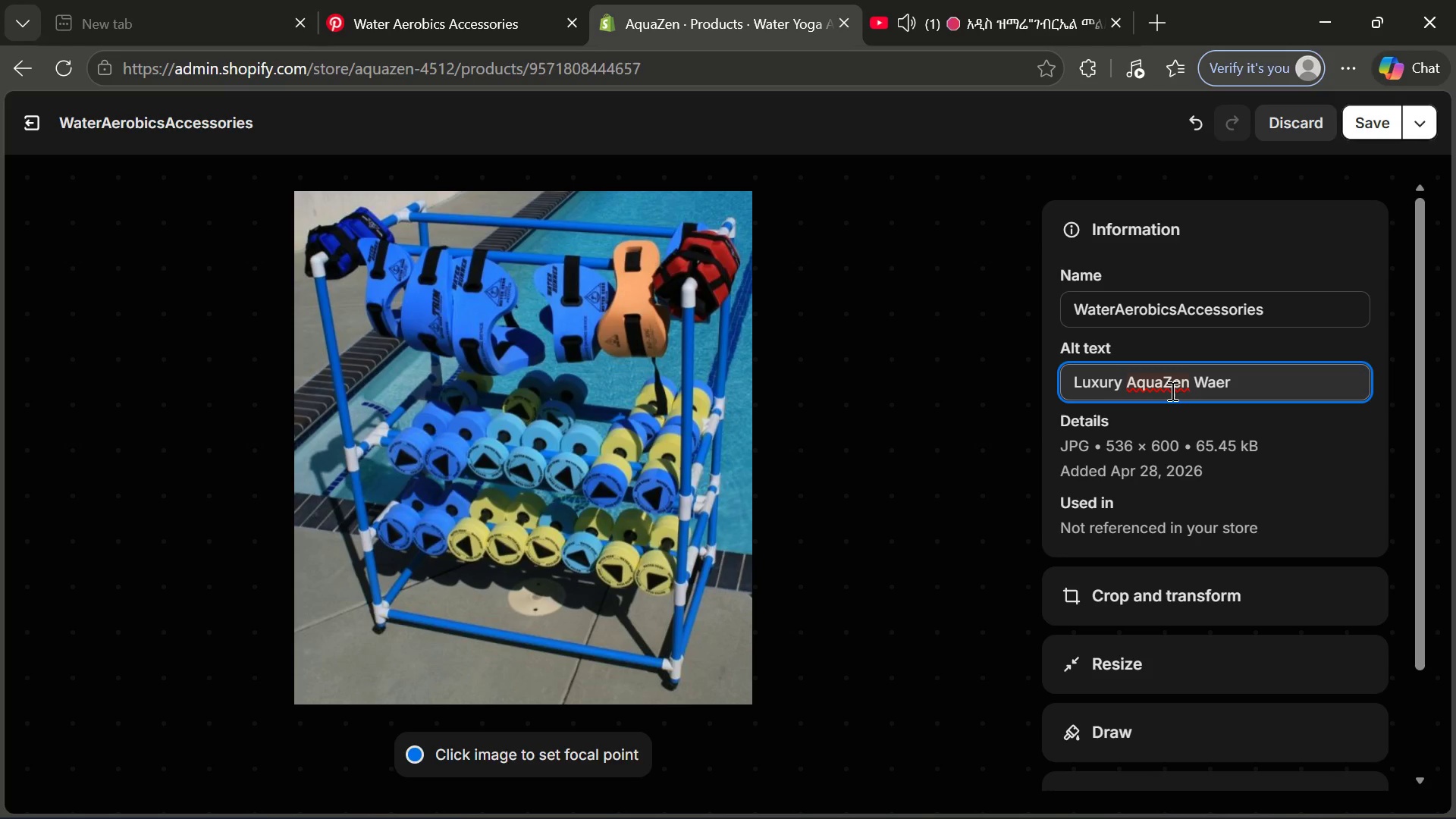 
key(ArrowLeft)
 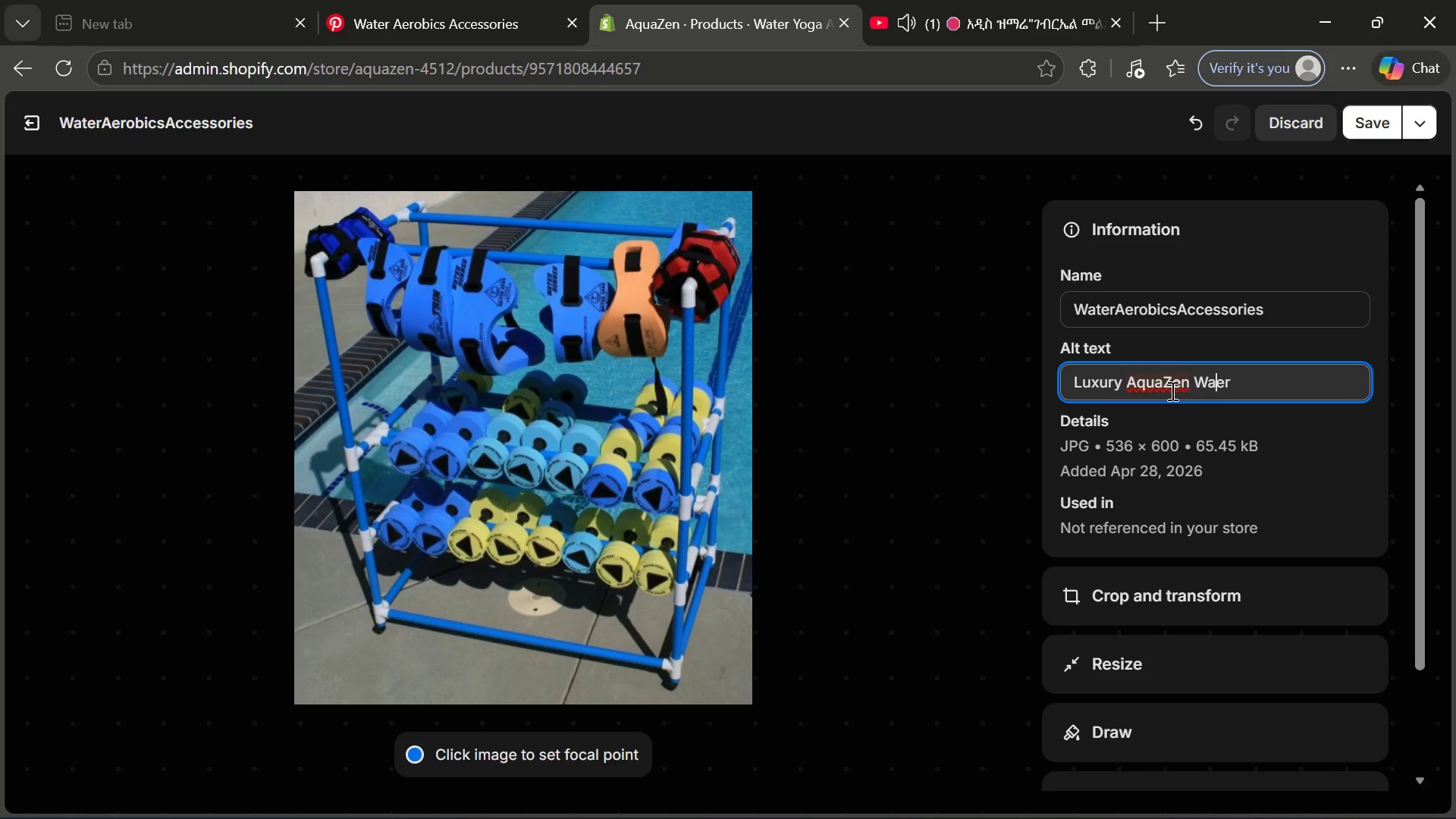 
key(ArrowLeft)
 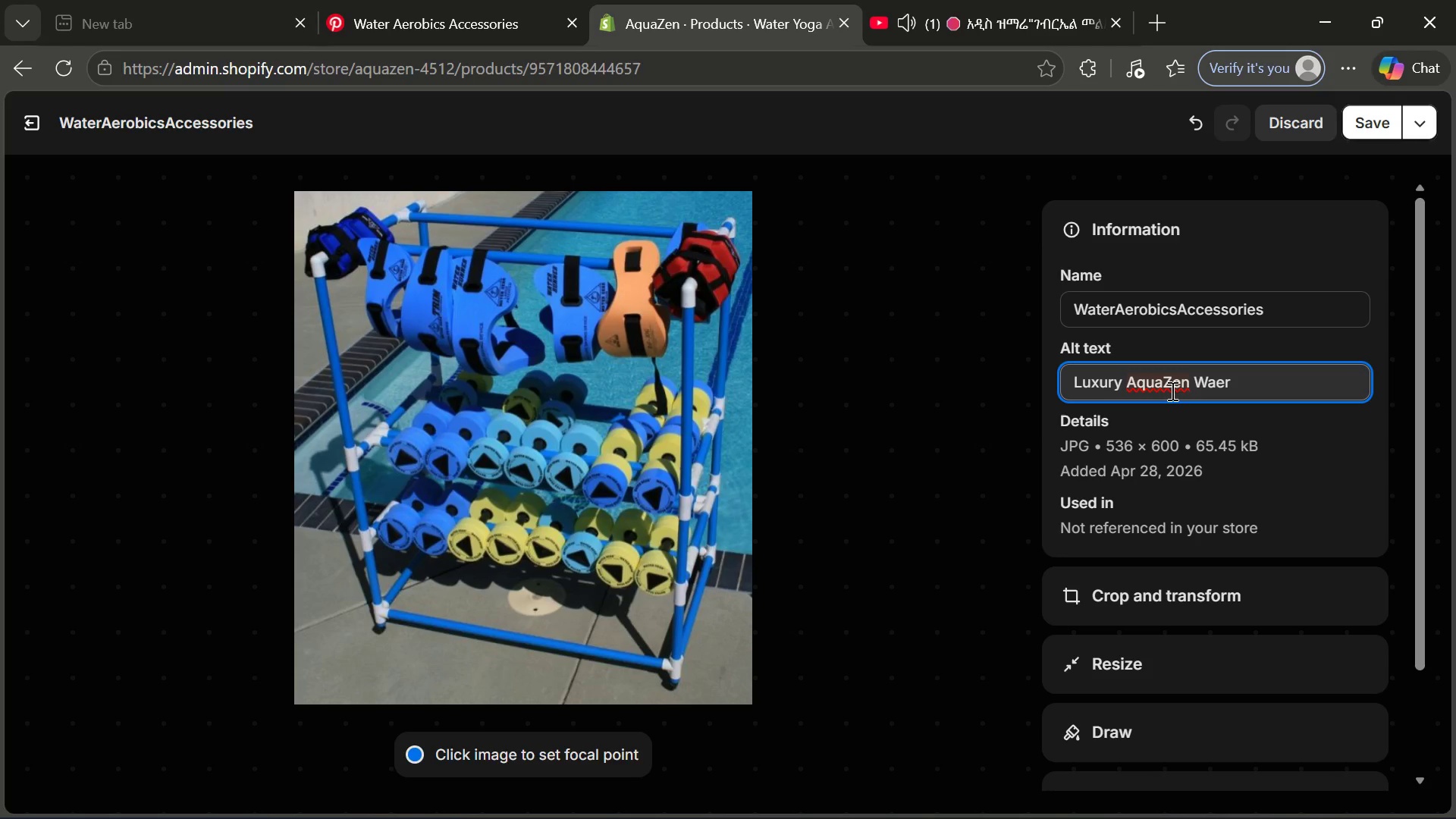 
key(T)
 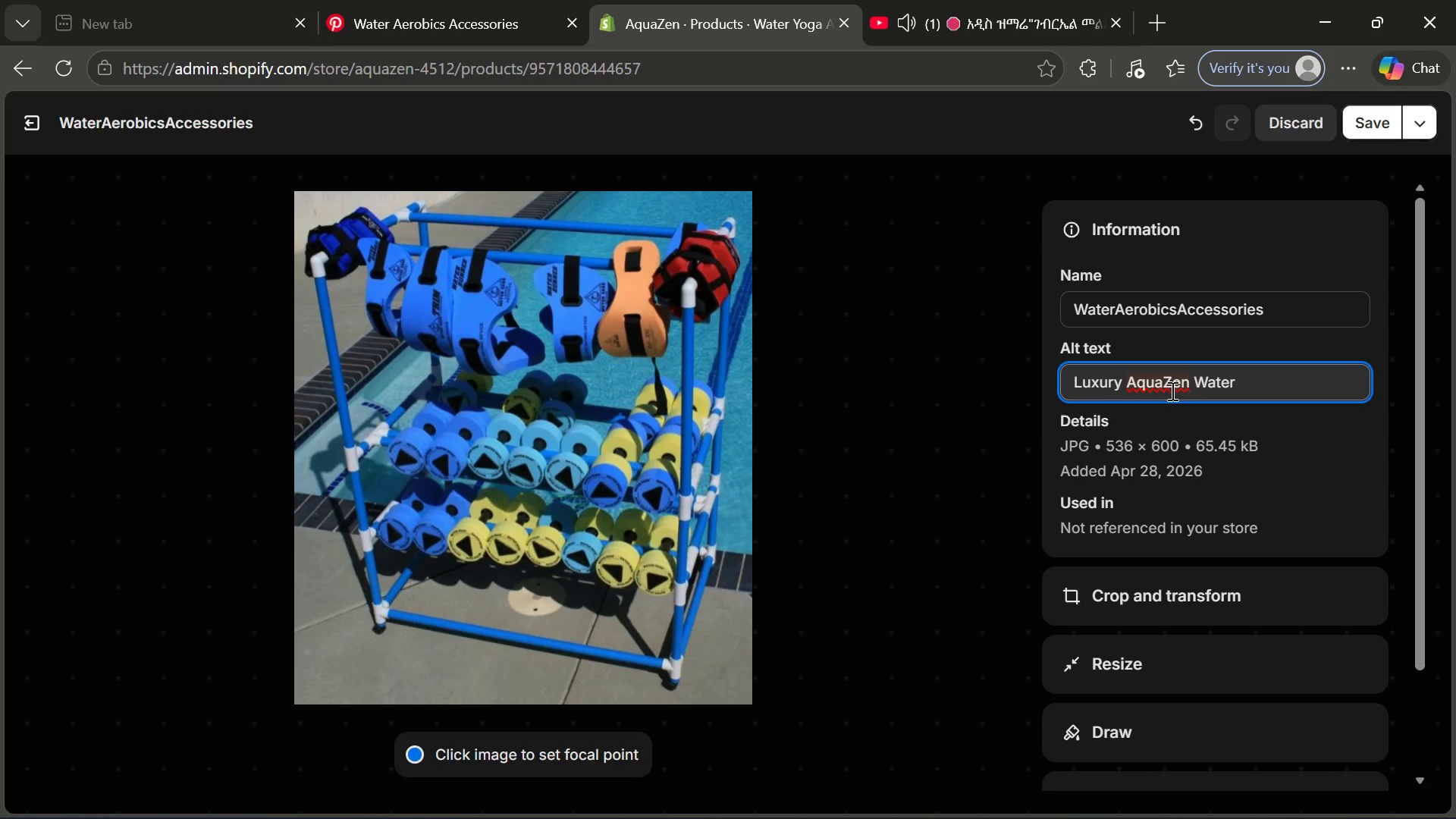 
key(ArrowRight)
 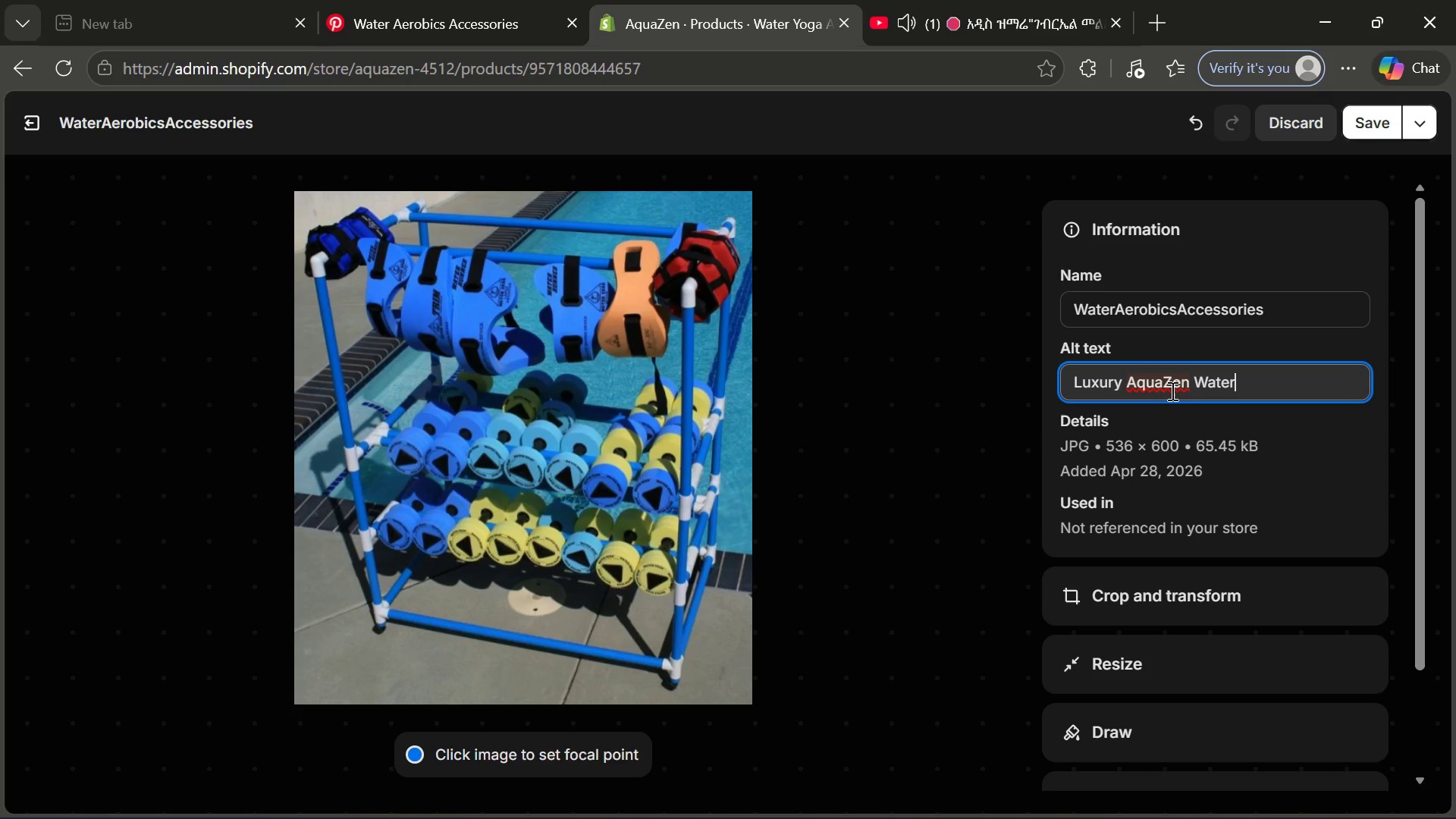 
key(ArrowRight)
 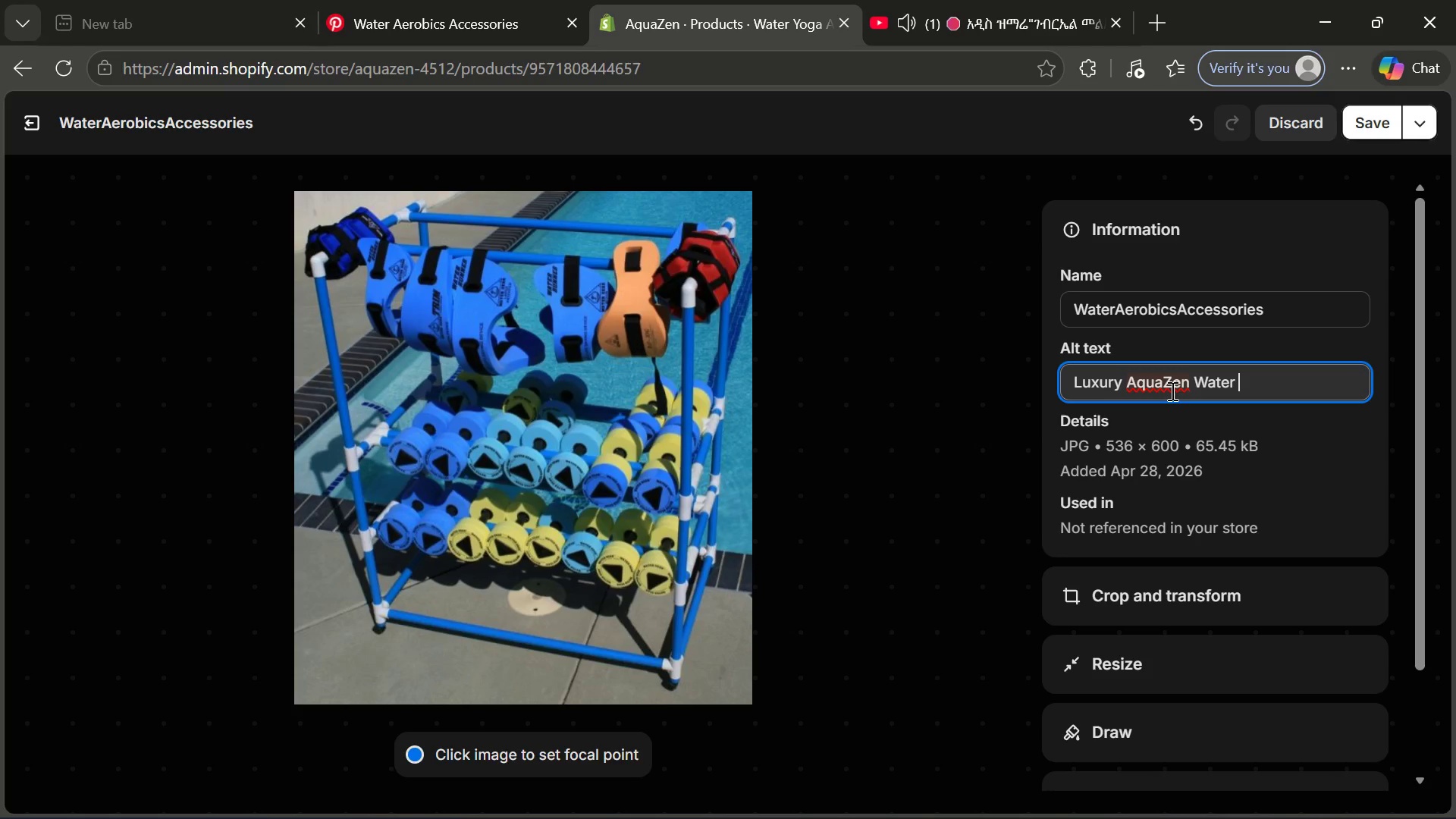 
type( Yoga)
 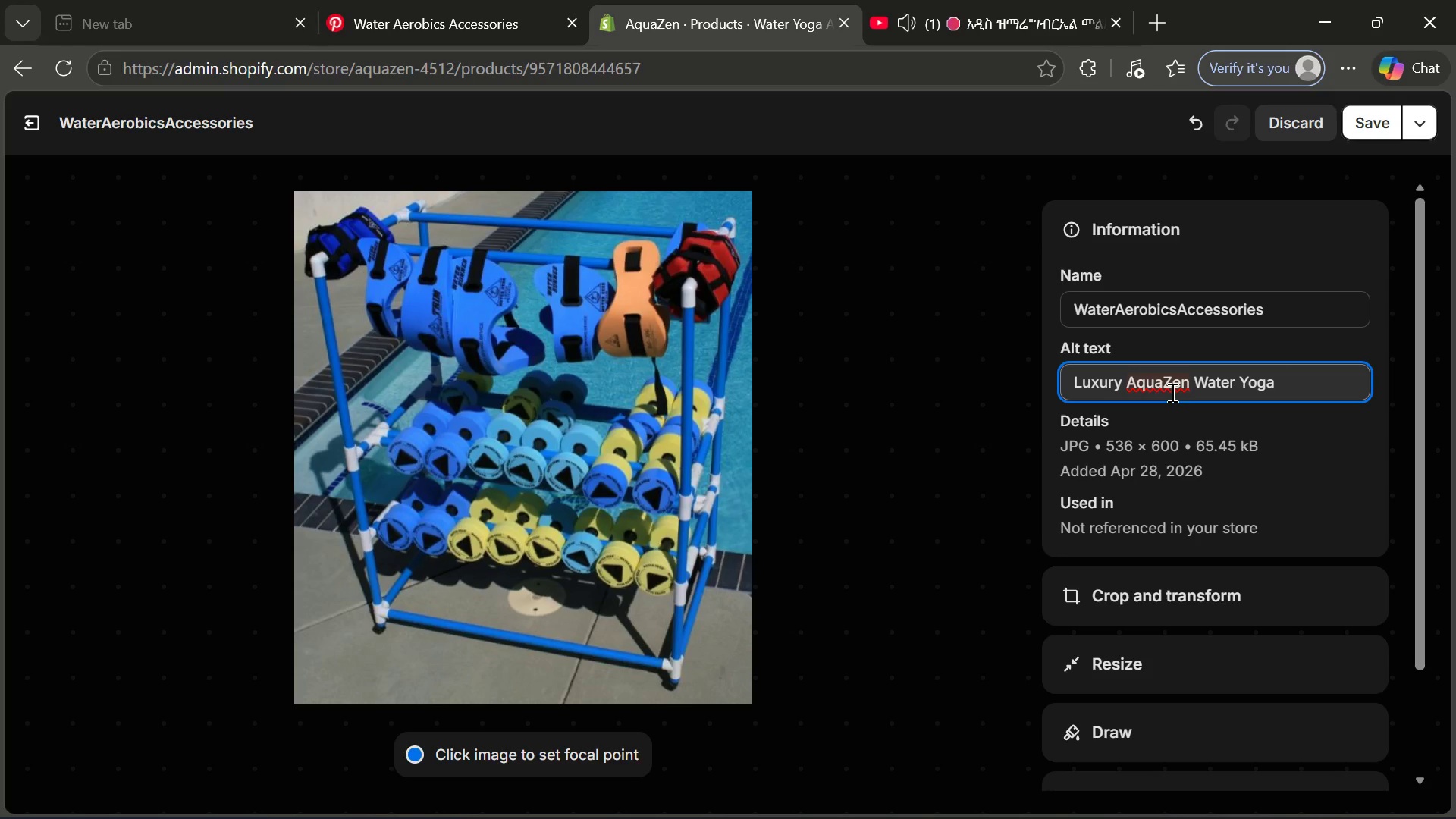 
type( Anchor System- Professional UV- Resistant Marine Grade Vinyl Pool Accessories )
 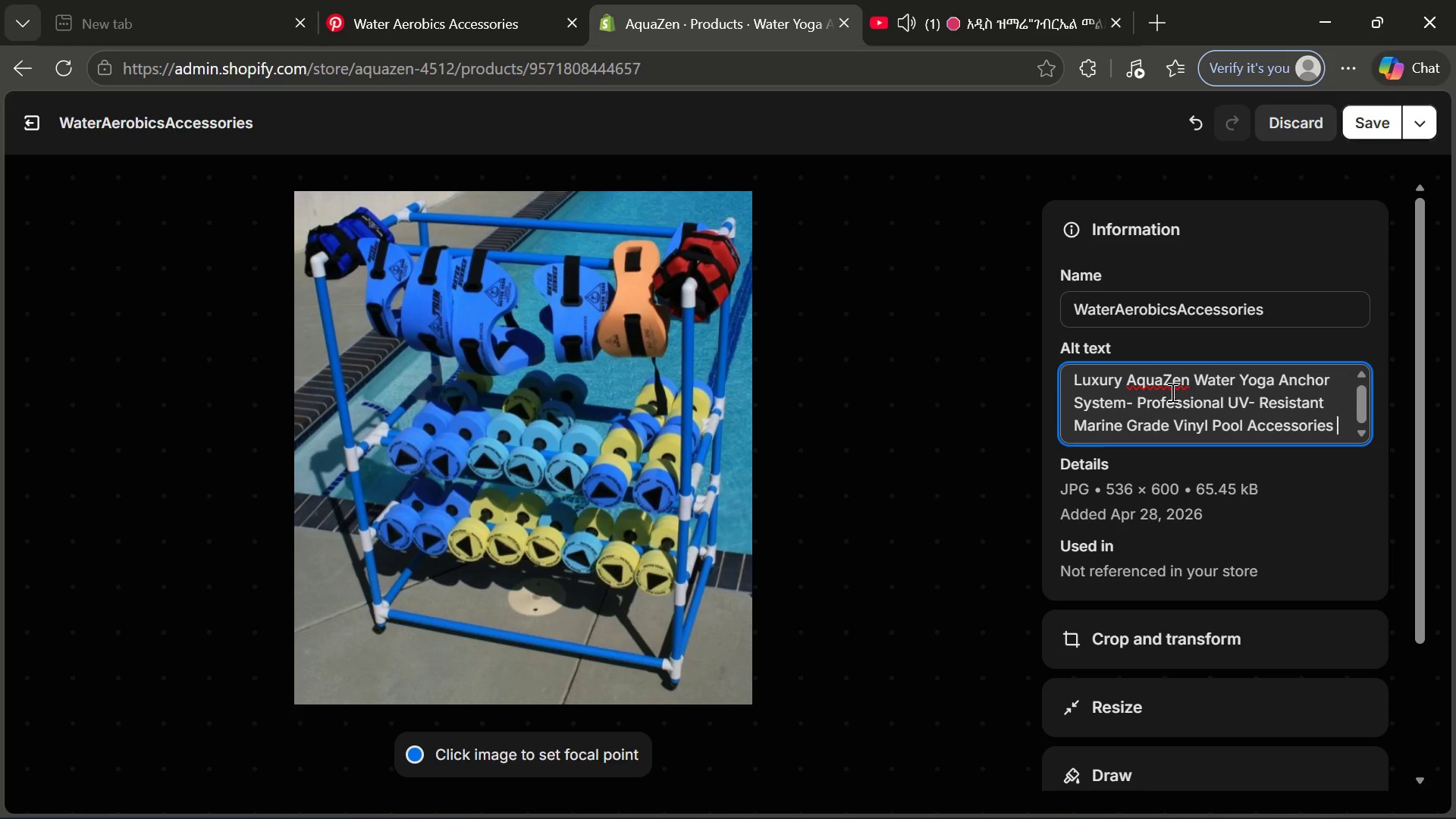 
type(for elitee)
key(Backspace)
type( q)
key(Backspace)
type(aquatic yoga retreats)
 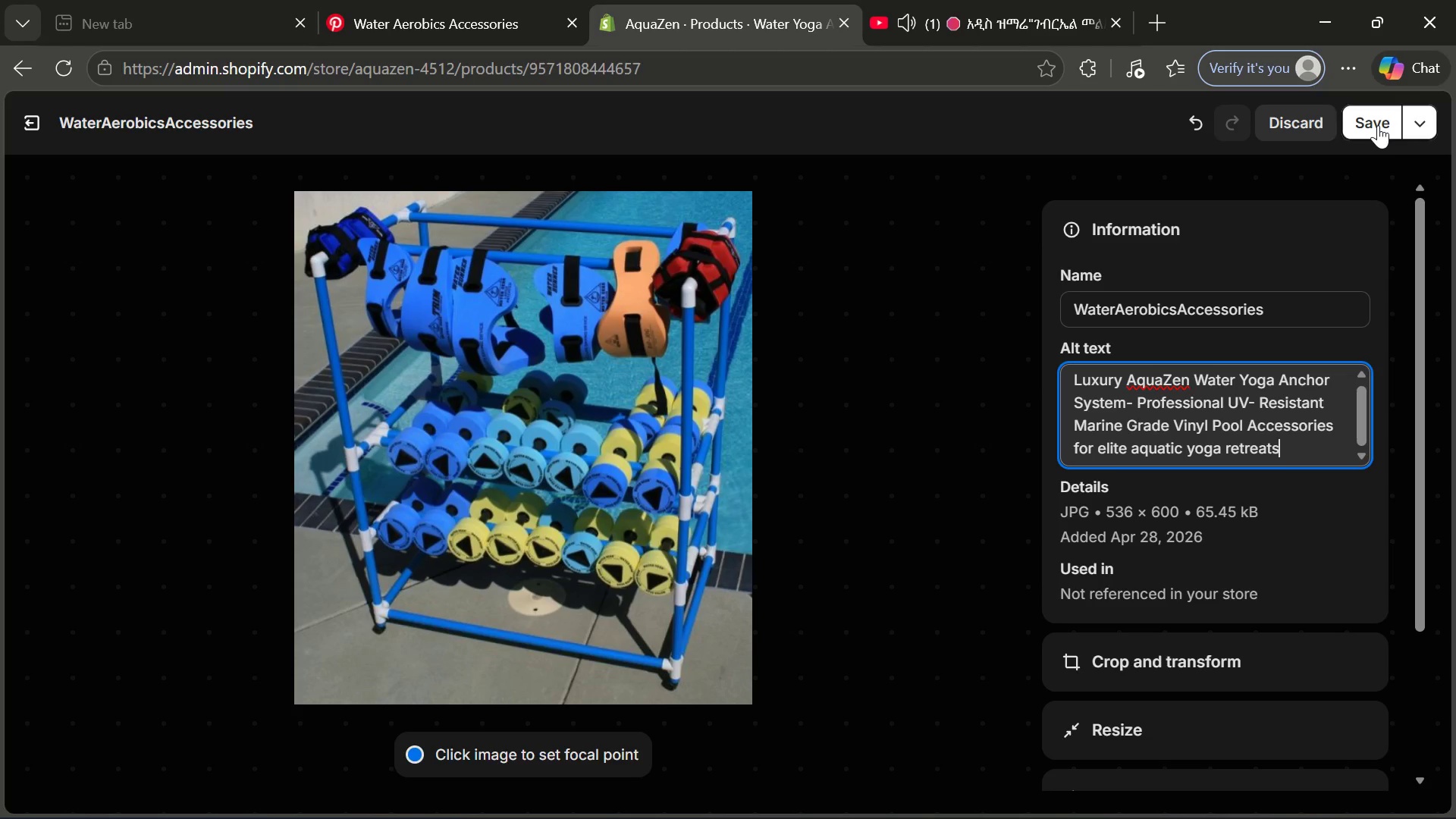 
left_click([1376, 127])
 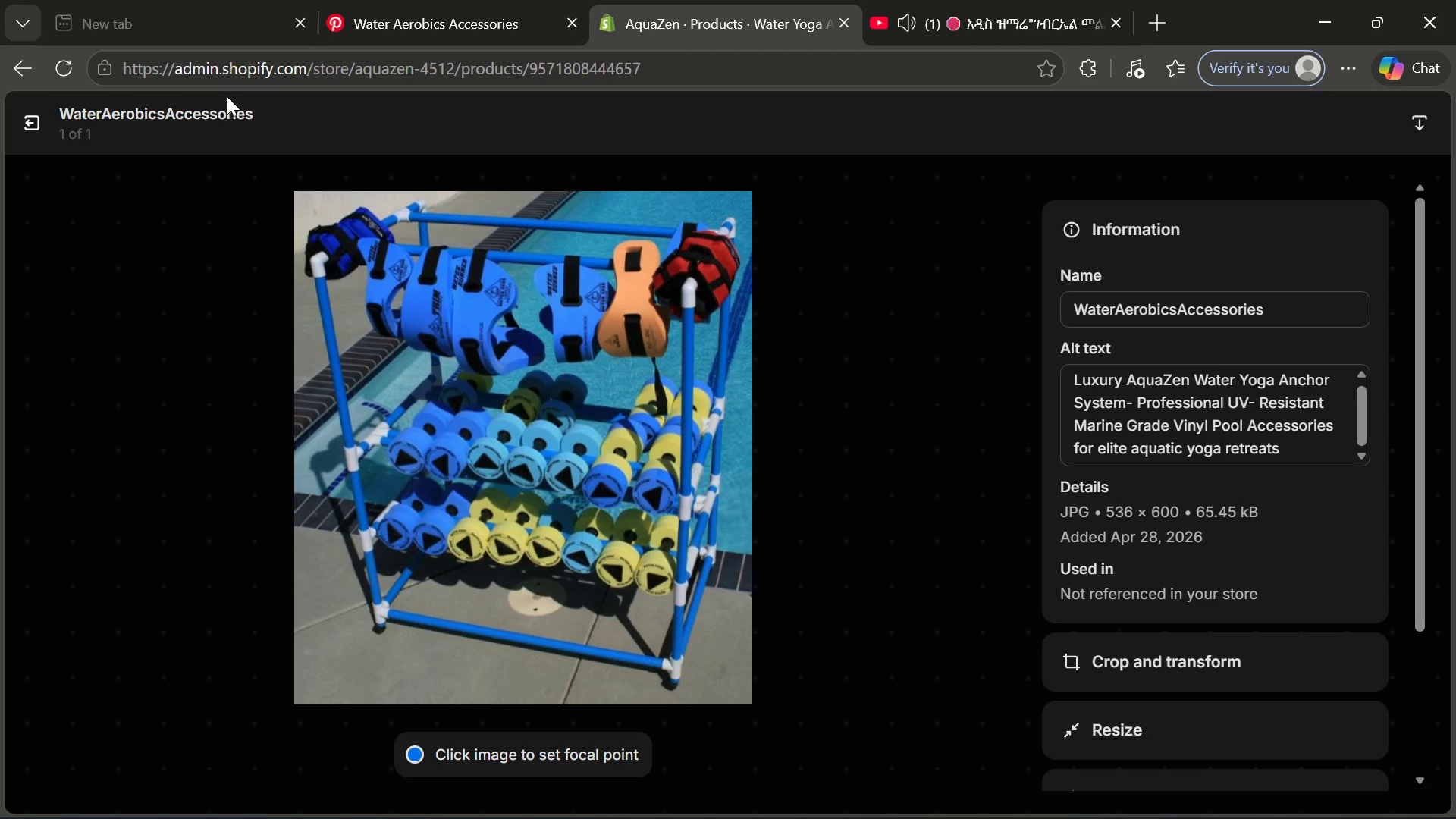 
left_click([35, 115])
 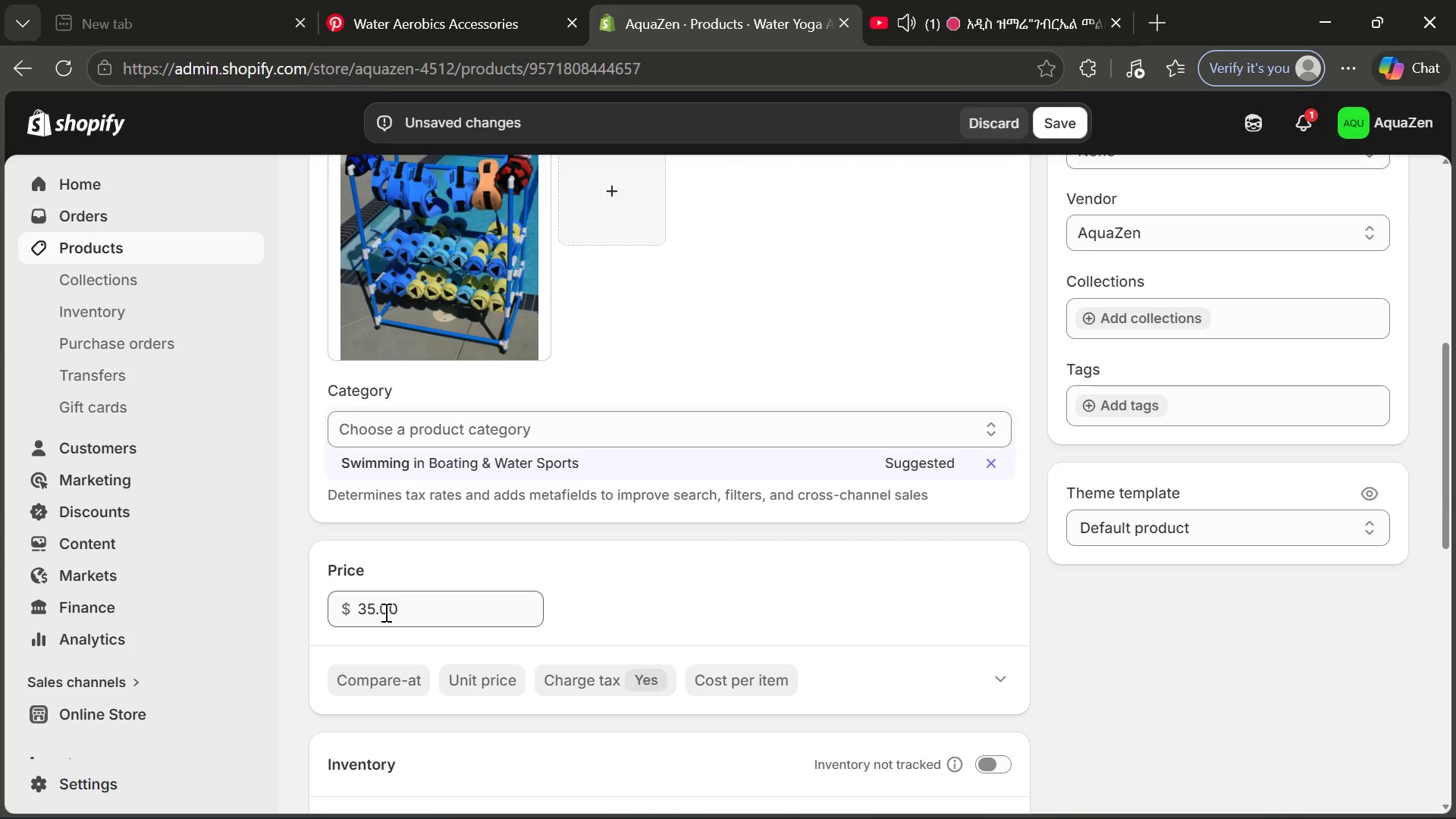 
left_click([376, 610])
 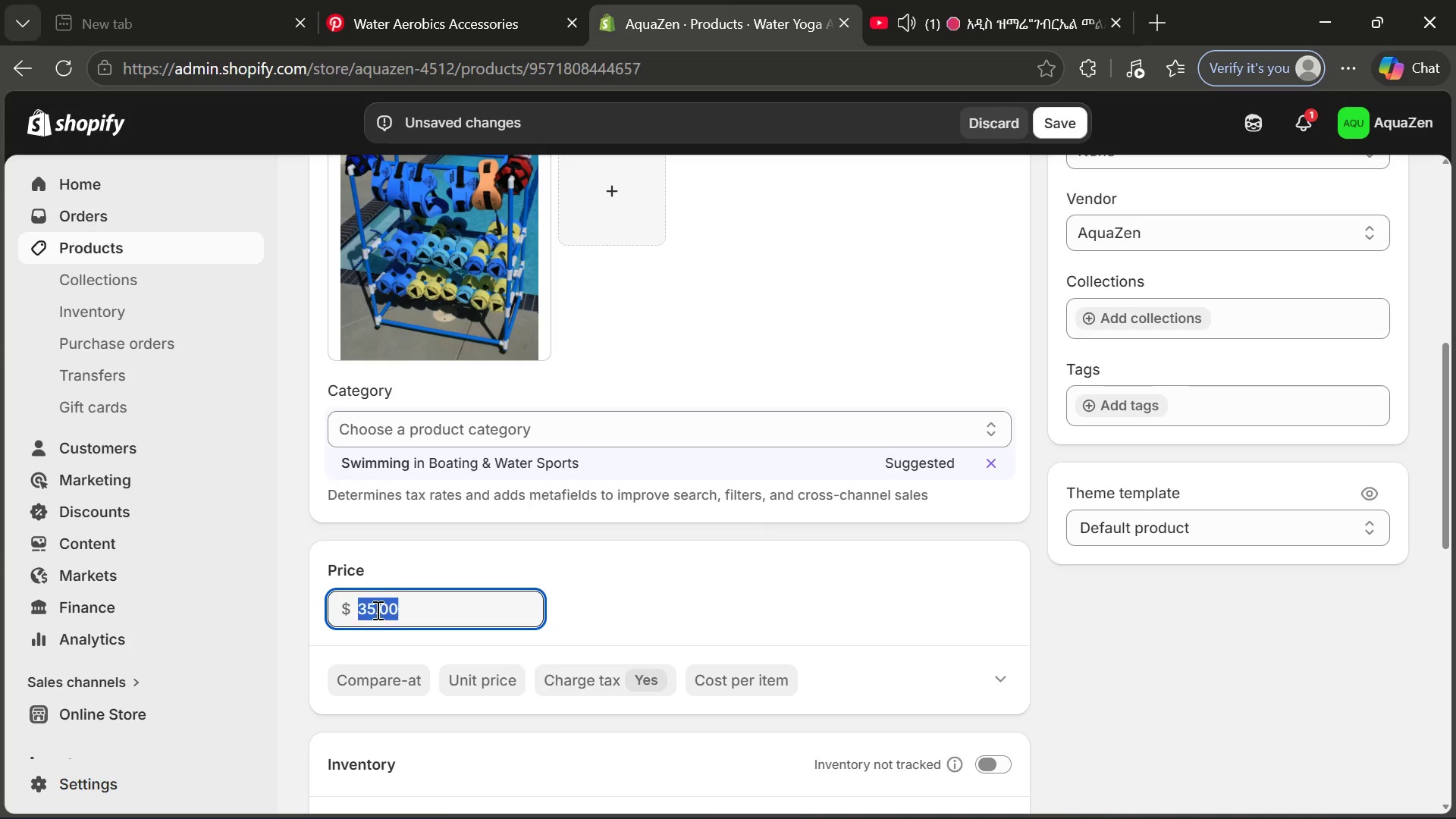 
double_click([376, 610])
 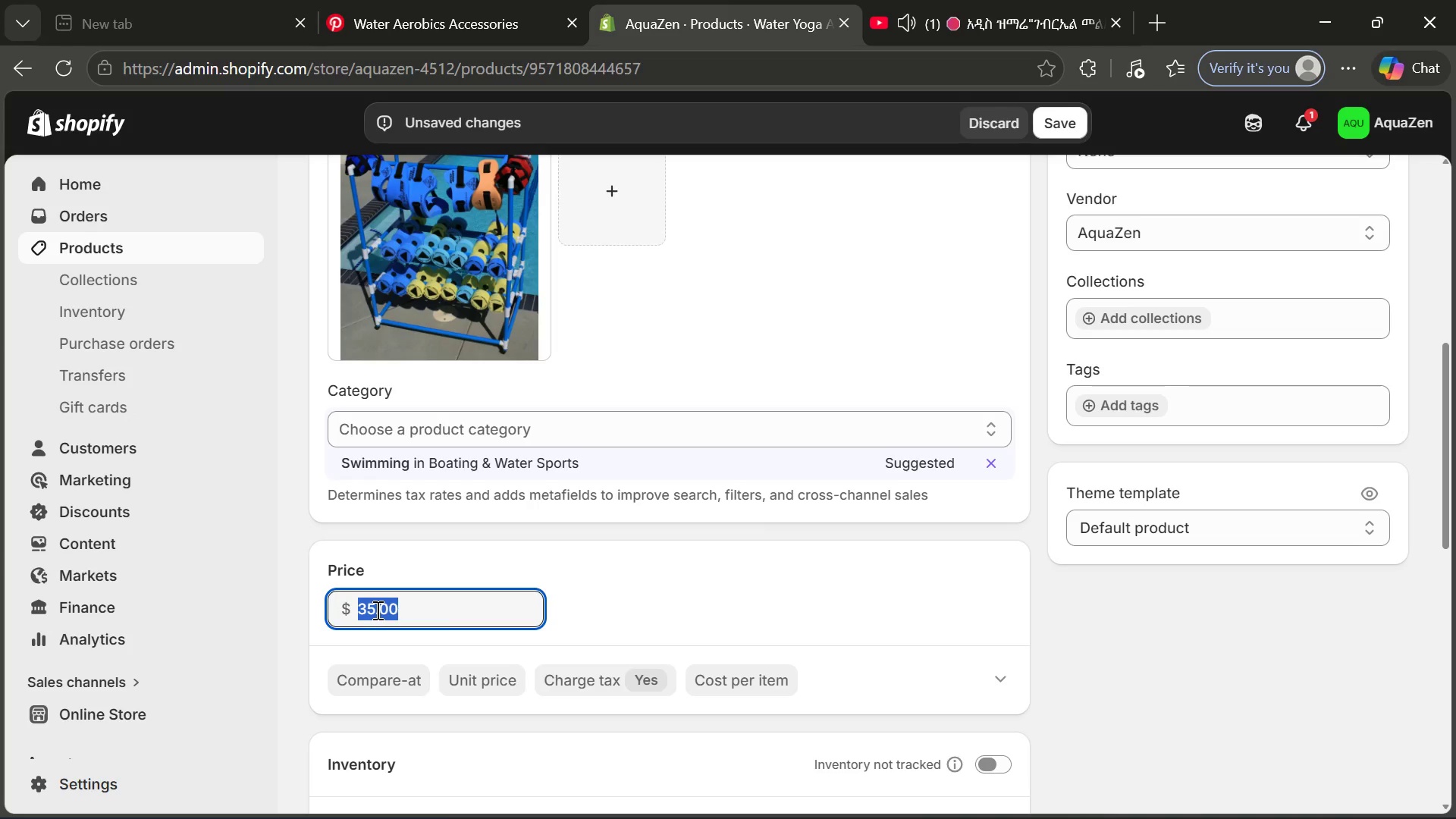 
left_click([376, 610])
 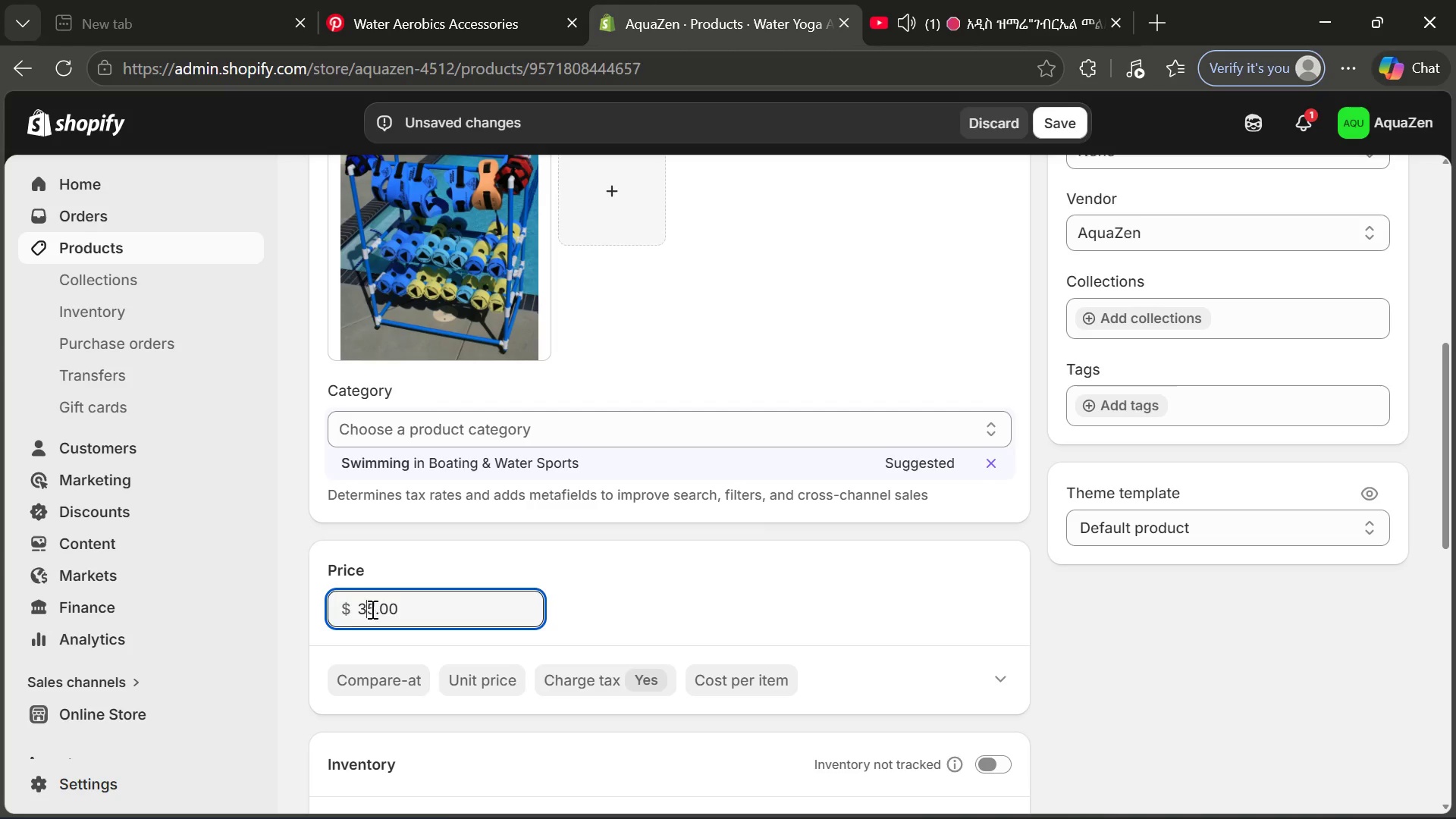 
double_click([371, 609])
 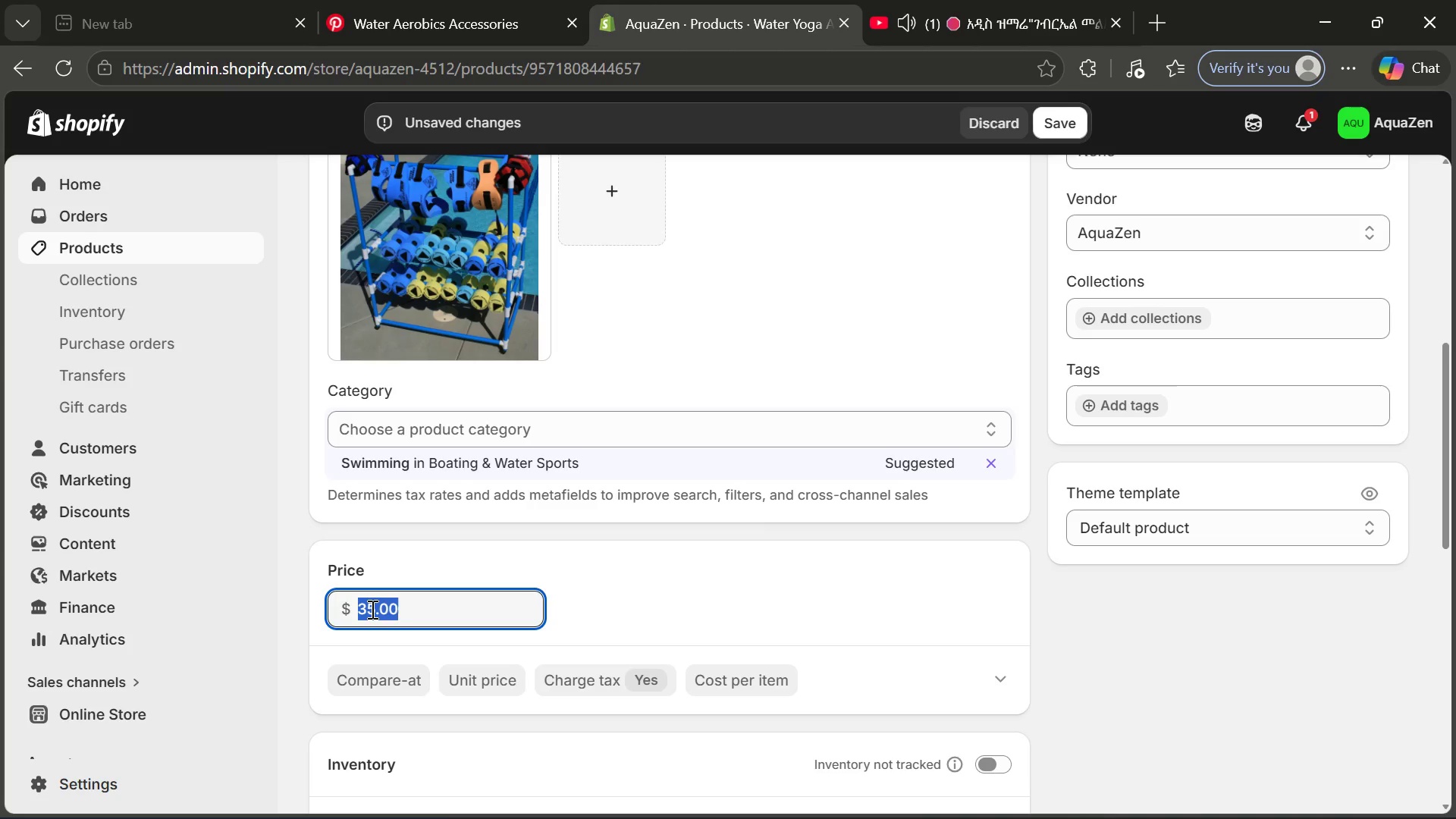 
double_click([371, 609])
 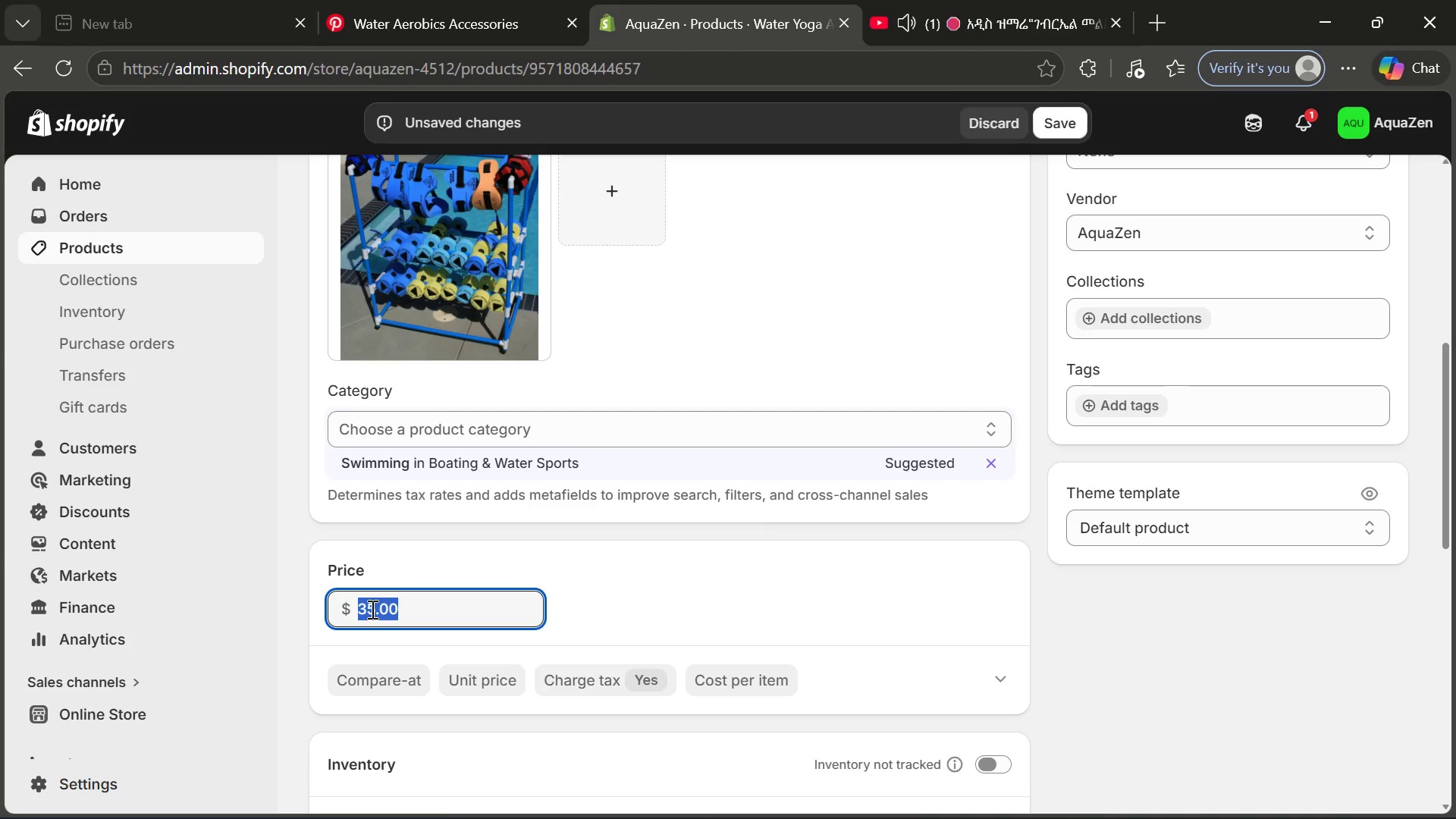 
left_click([371, 609])
 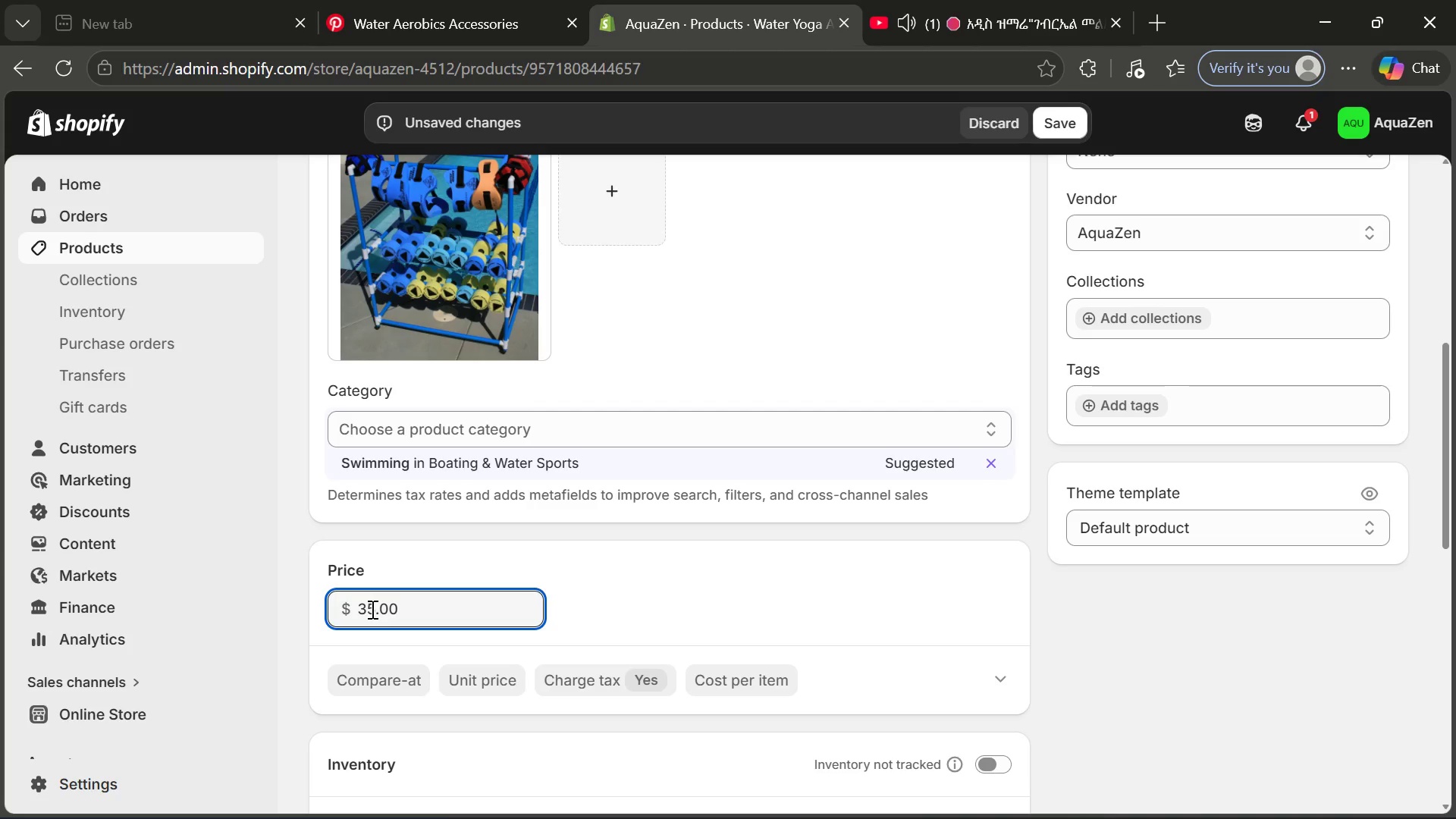 
key(Backspace)
 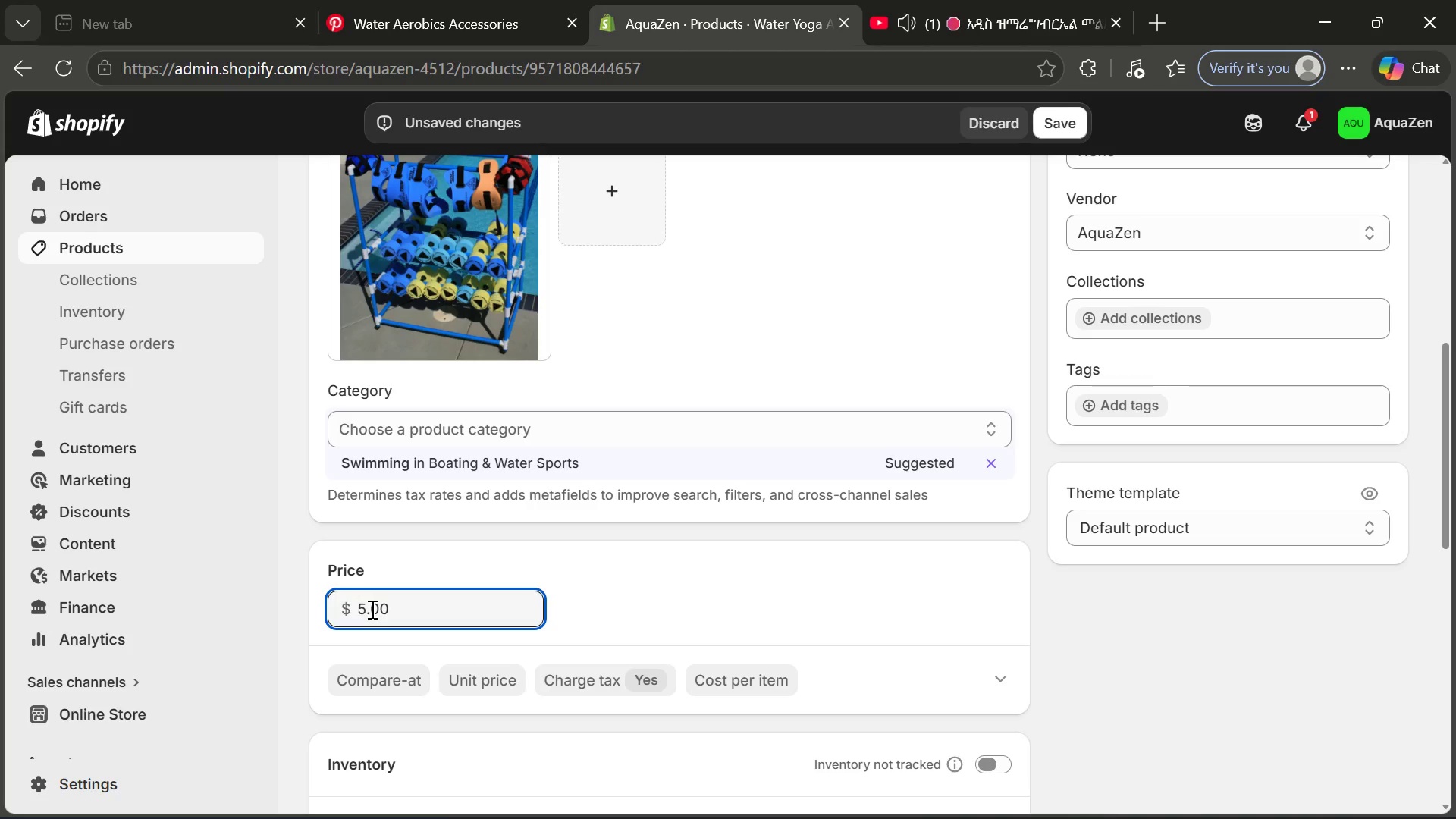 
key(ArrowRight)
 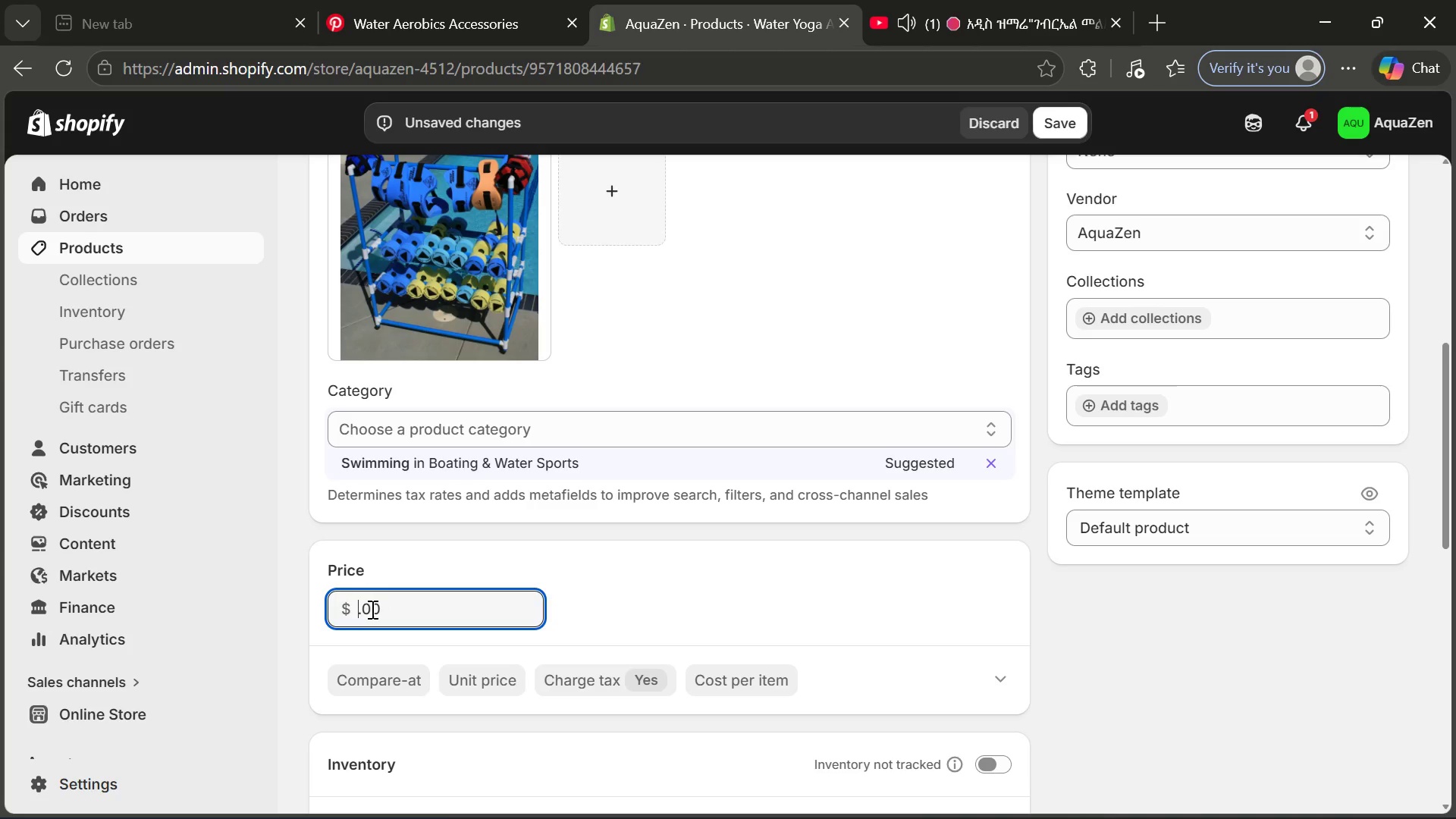 
key(Backspace)
type(98)
 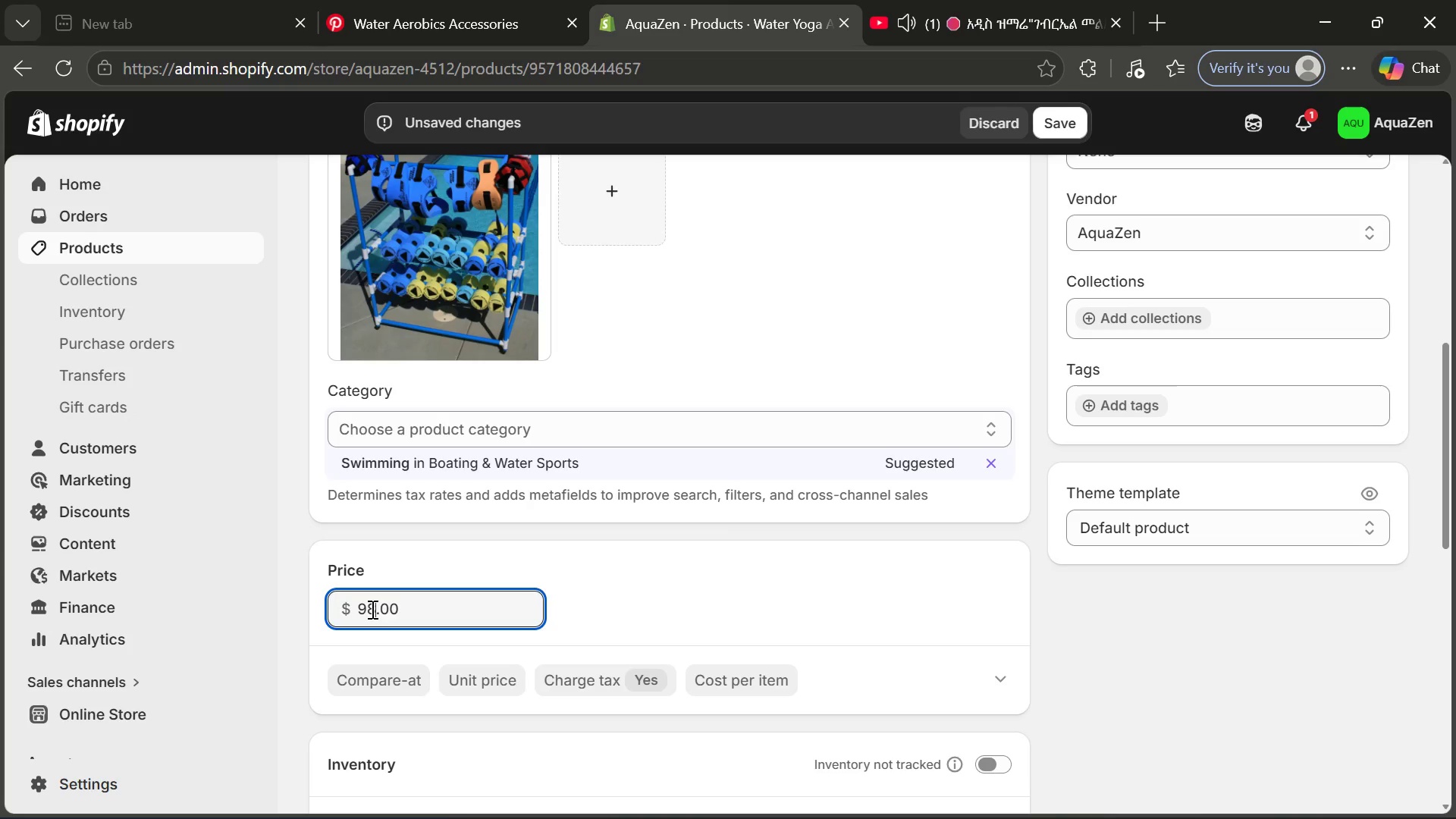 
key(ArrowRight)
 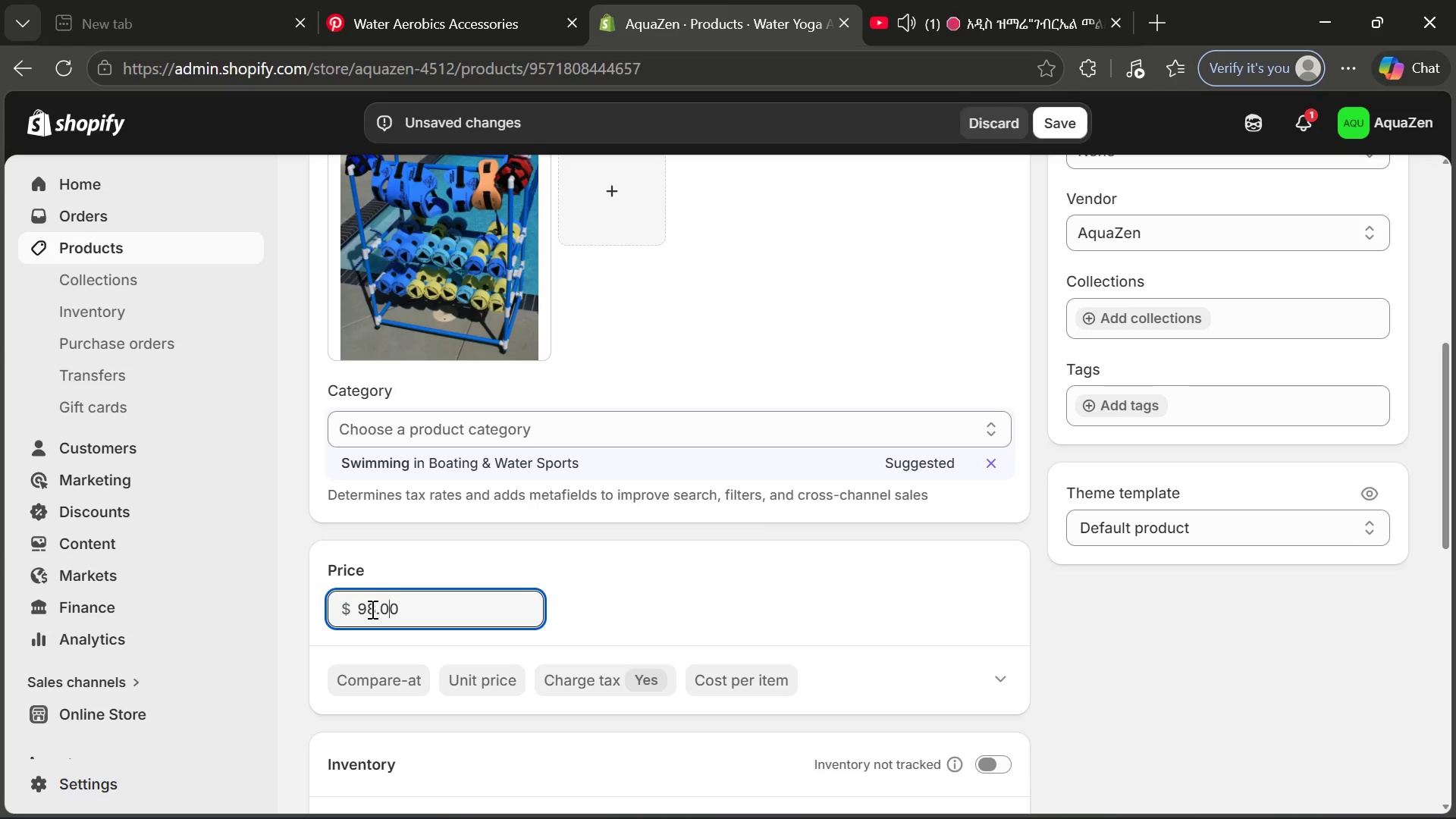 
key(ArrowRight)
 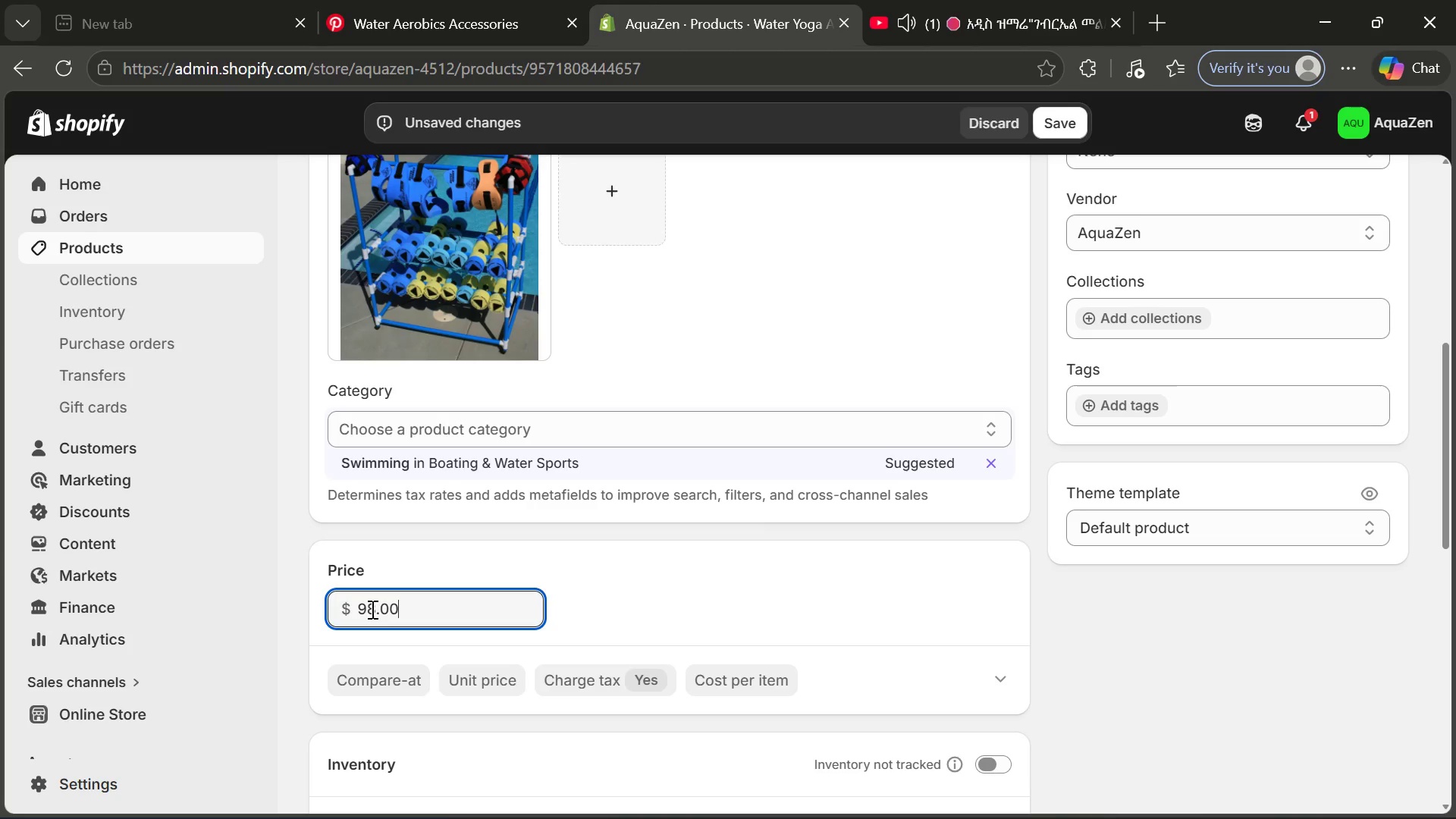 
key(ArrowRight)
 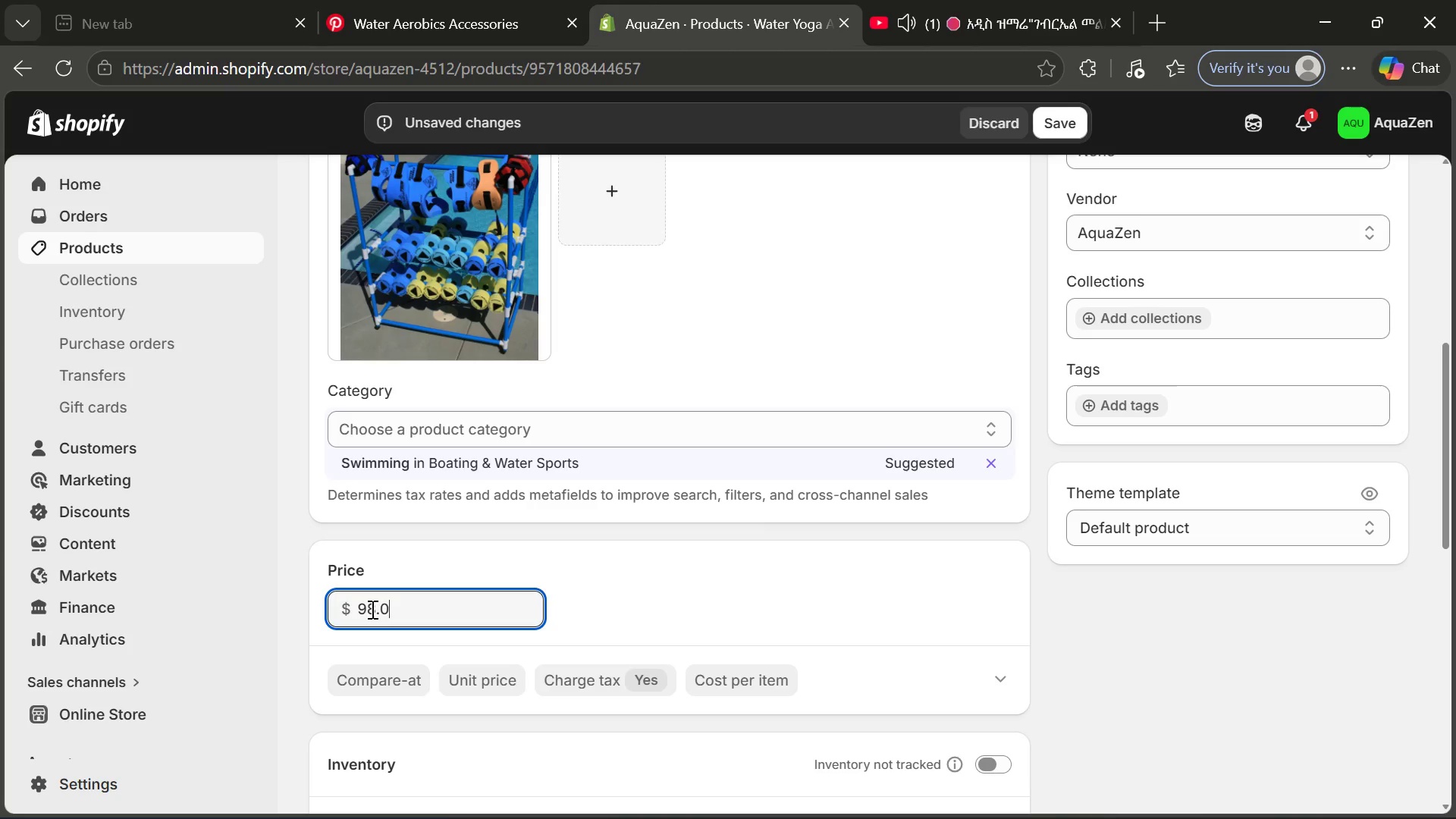 
key(Backspace)
key(Backspace)
type(99)
 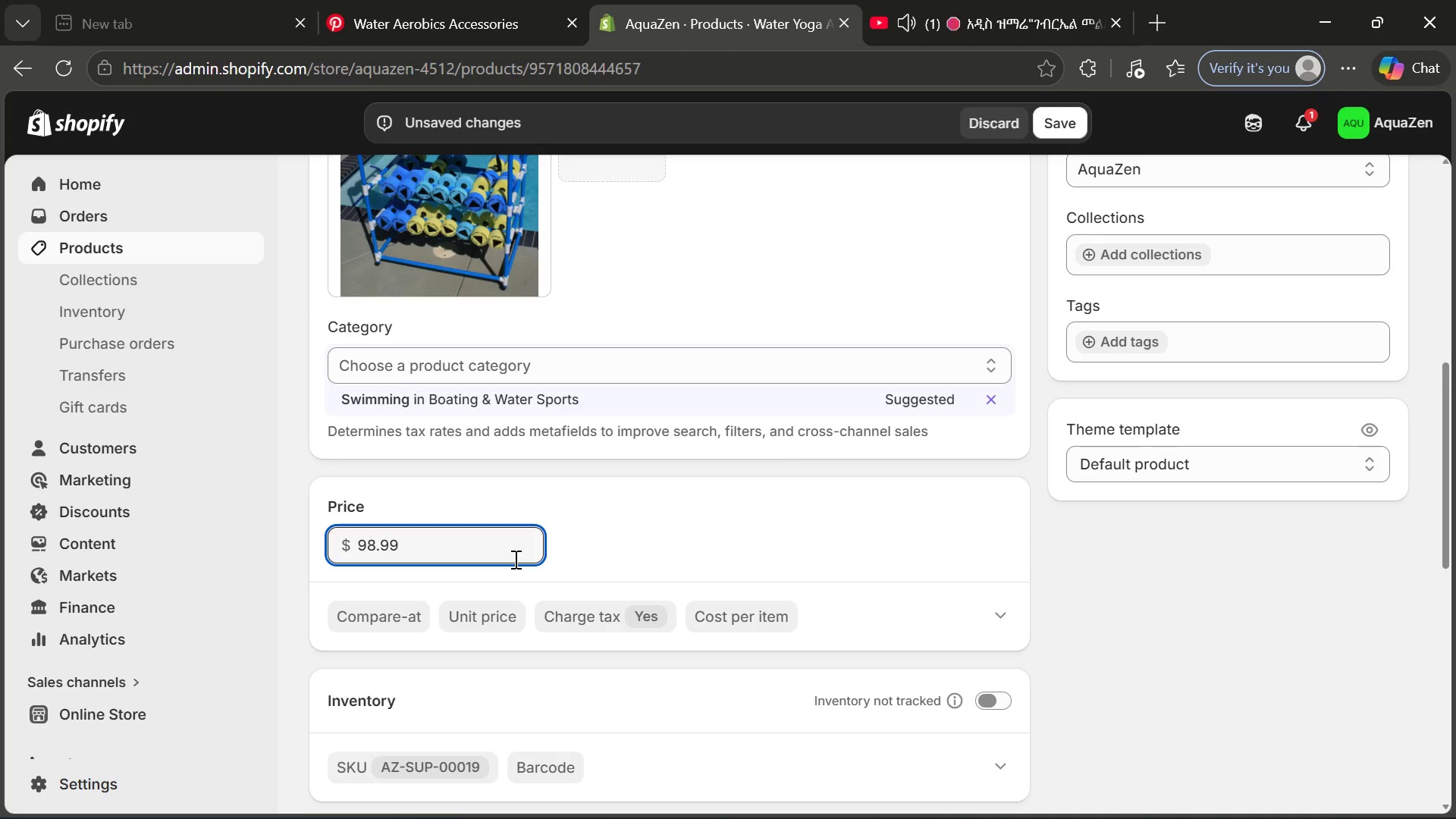 
wait(10.69)
 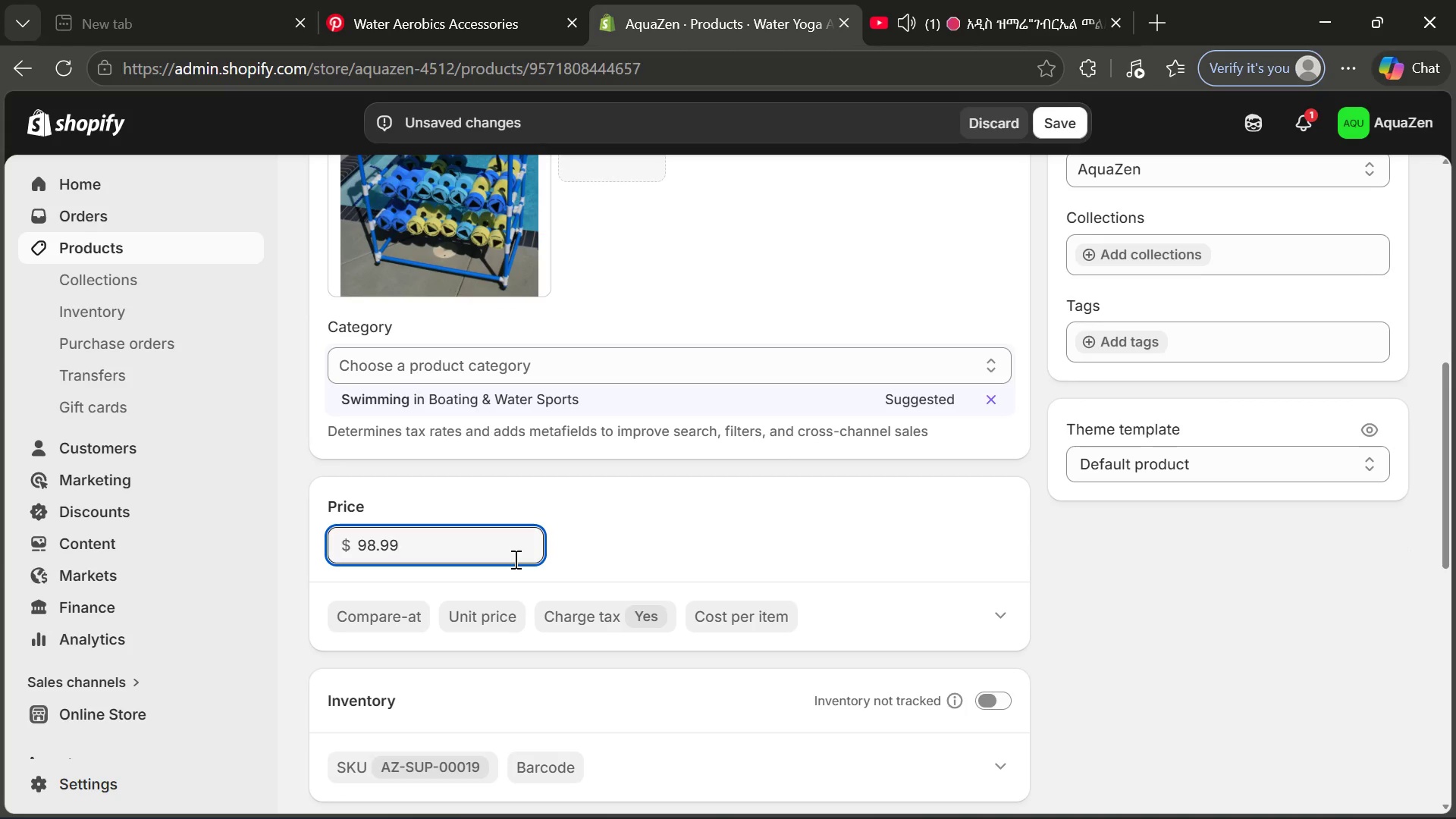 
left_click([987, 667])
 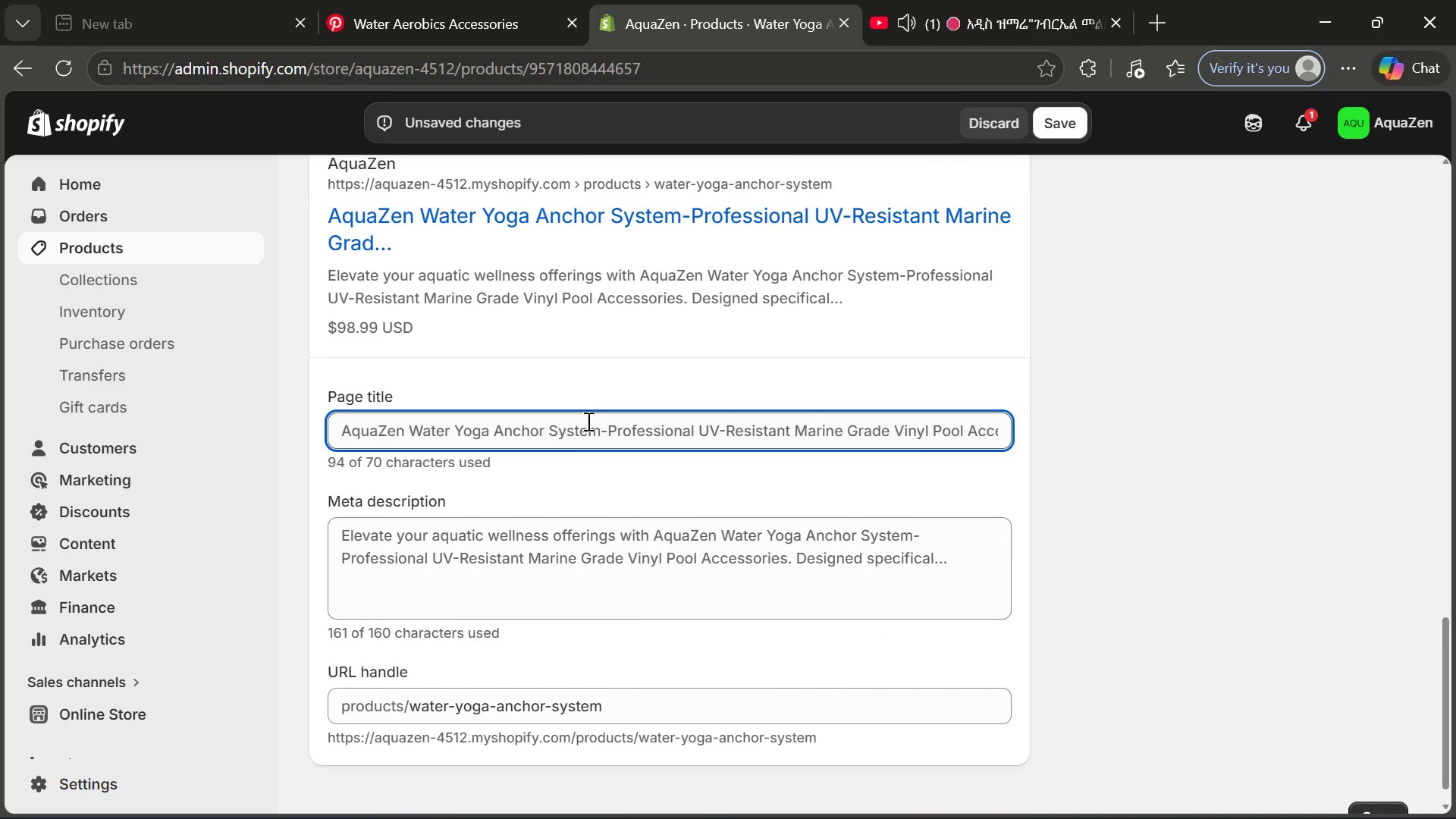 
left_click([583, 424])
 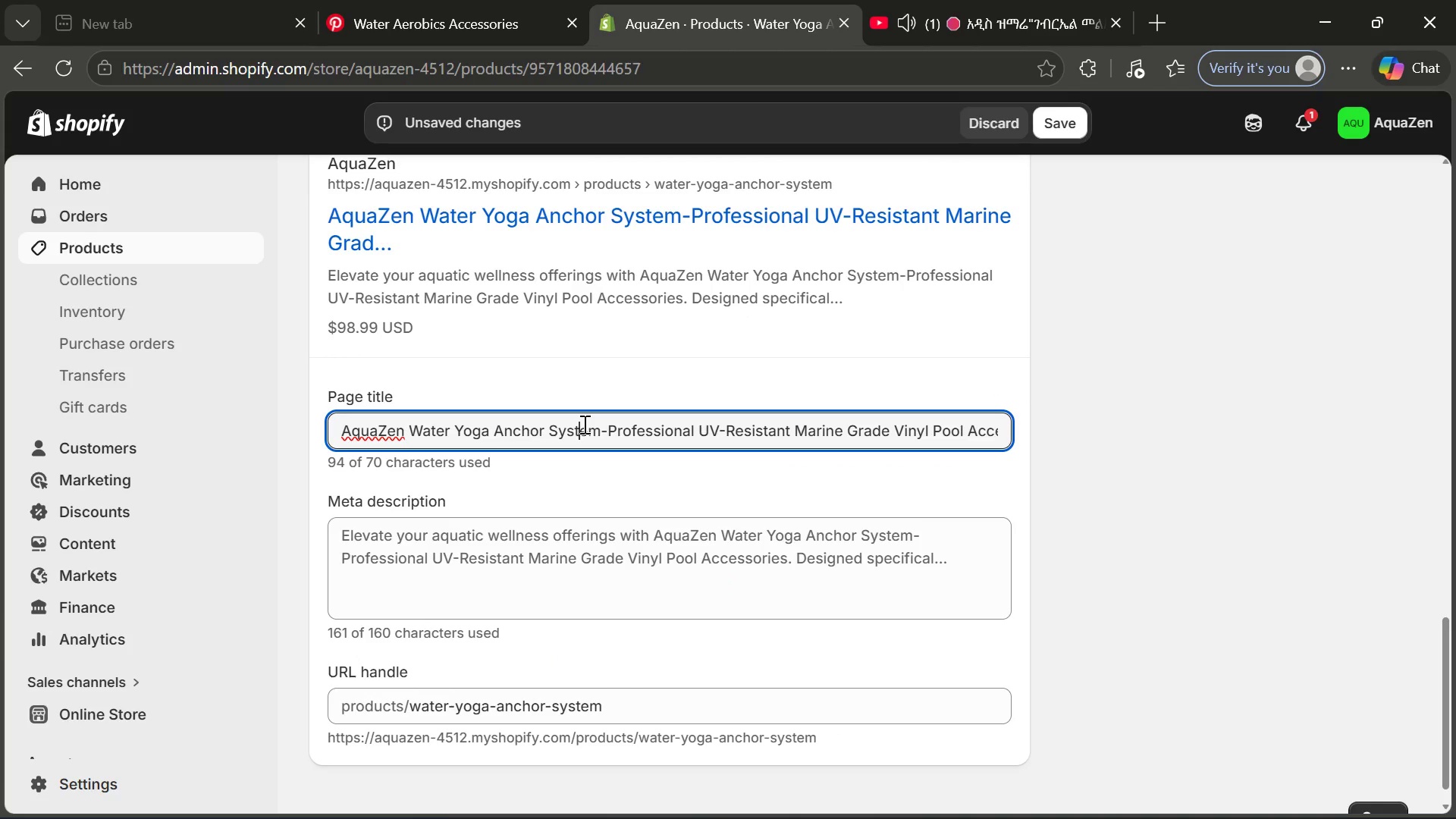 
wait(9.17)
 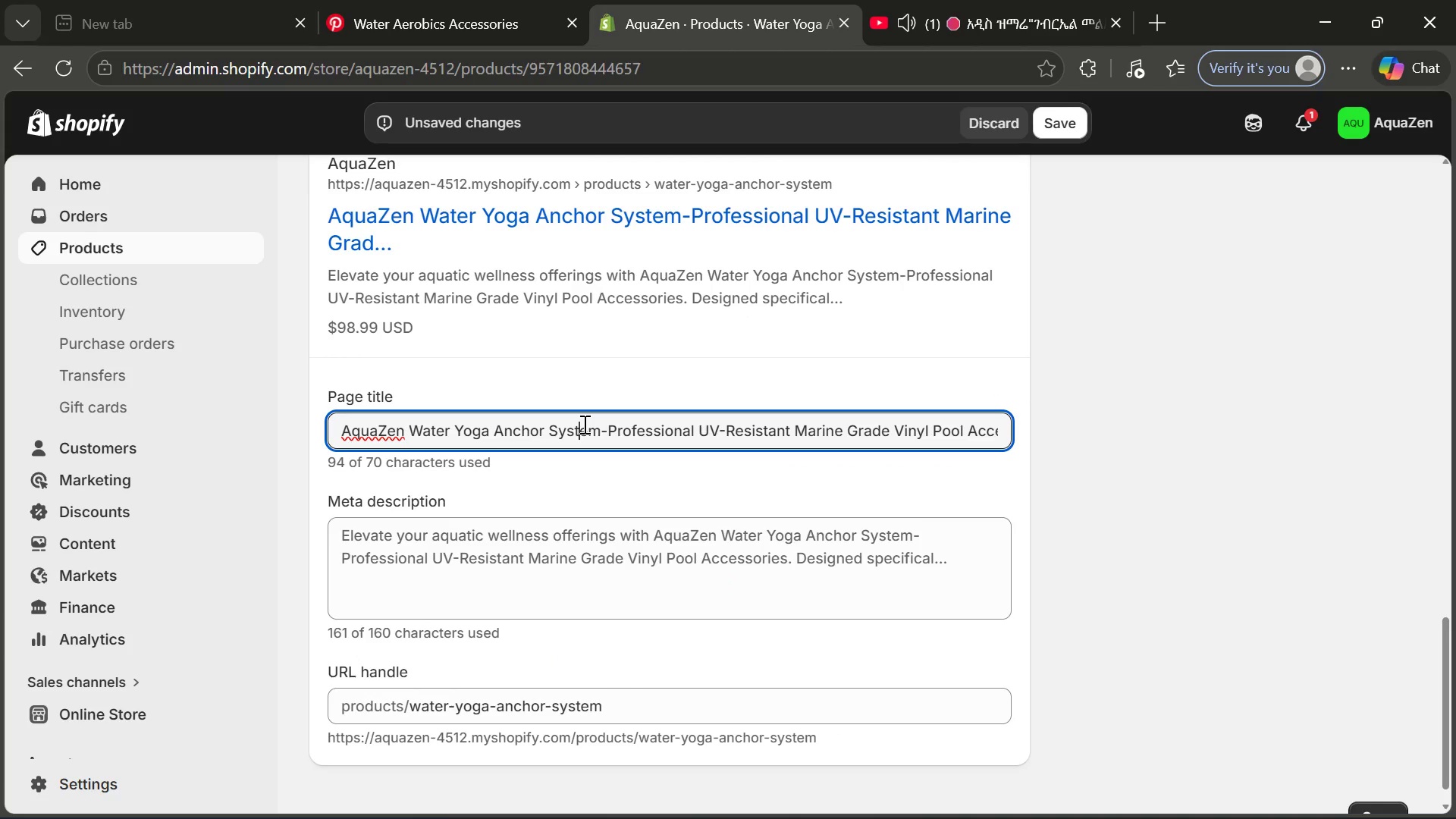 
left_click_drag(start_coordinate=[795, 429], to_coordinate=[1028, 442])
 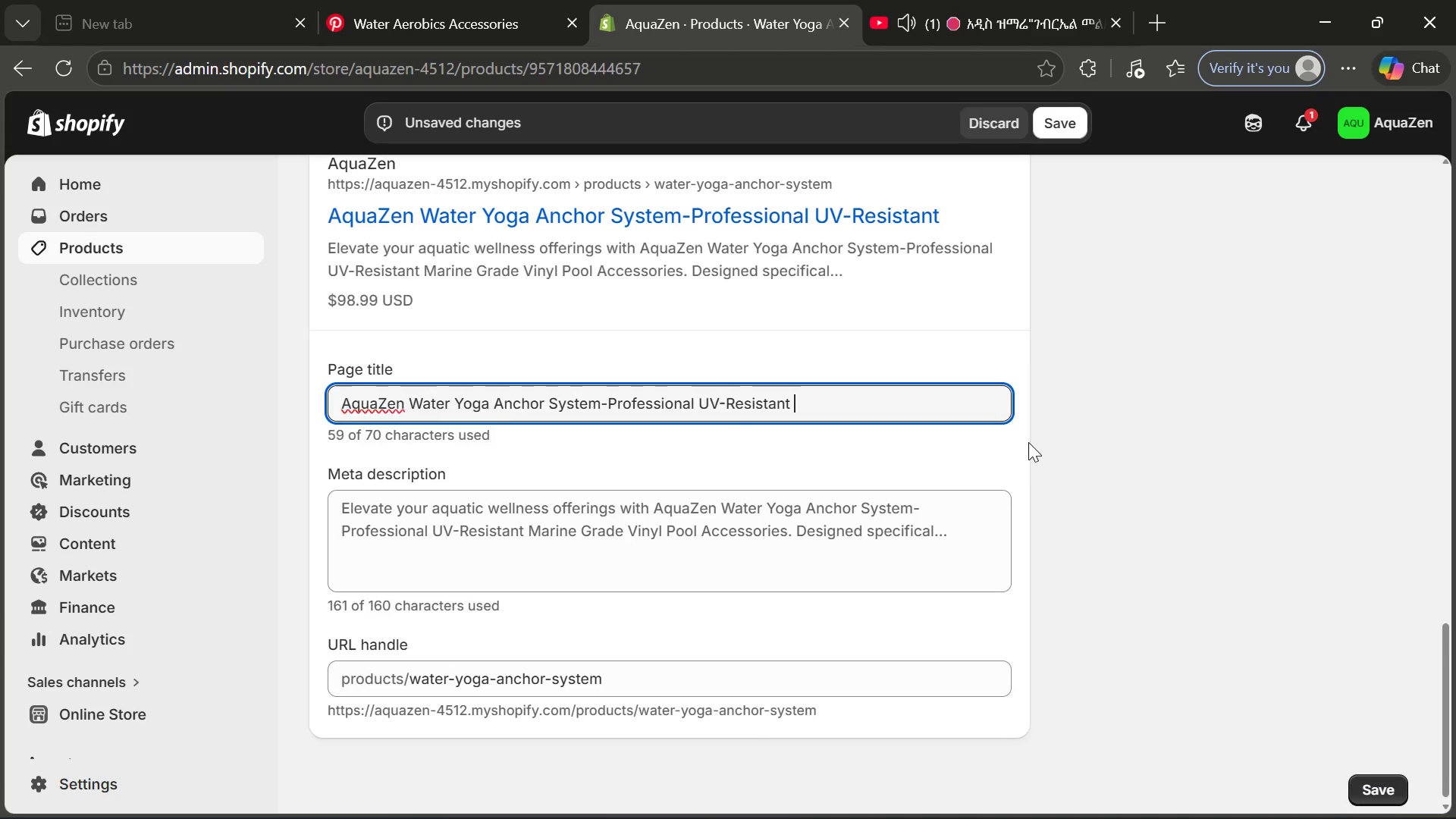 
key(Backspace)
 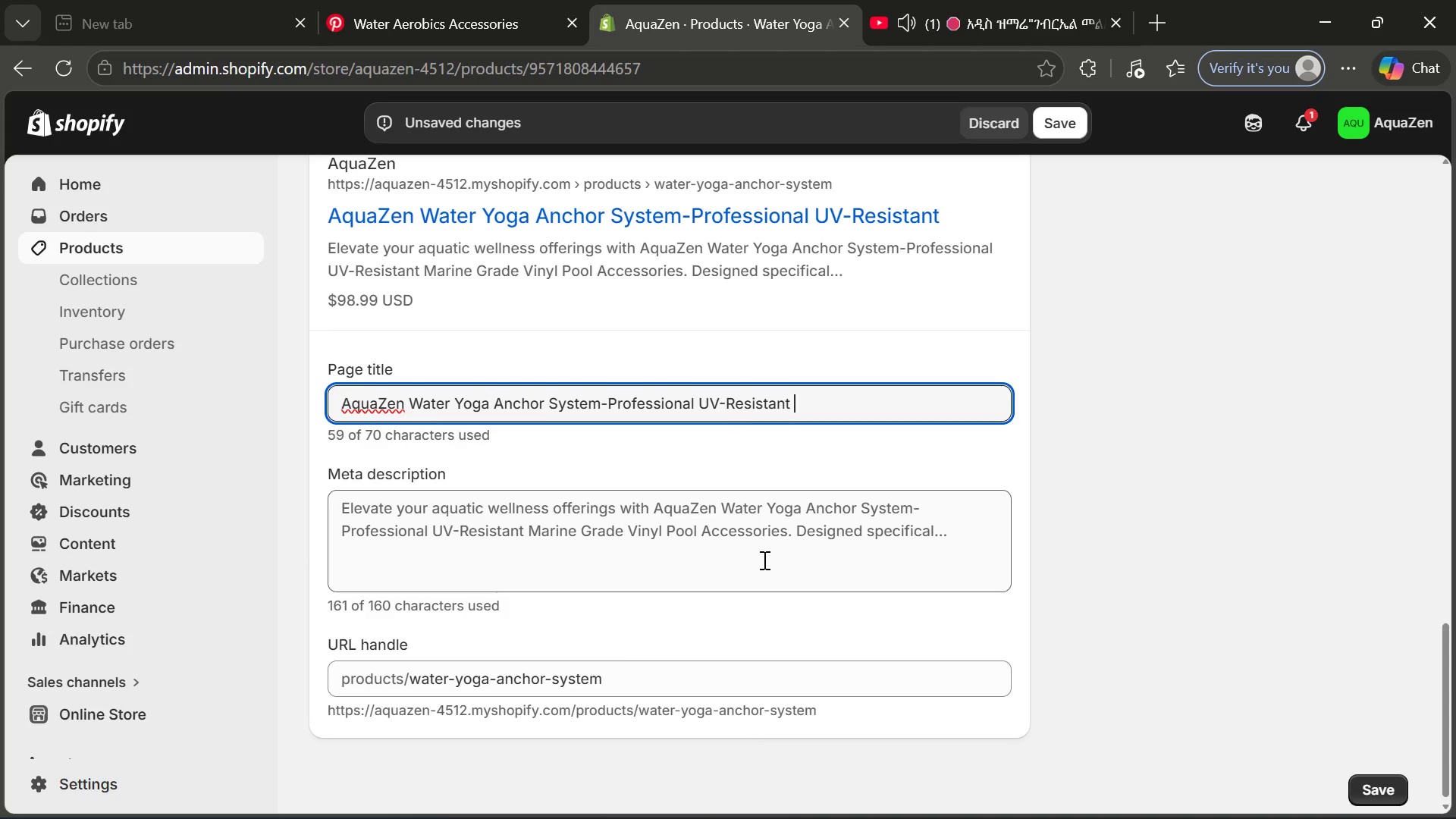 
left_click([763, 560])
 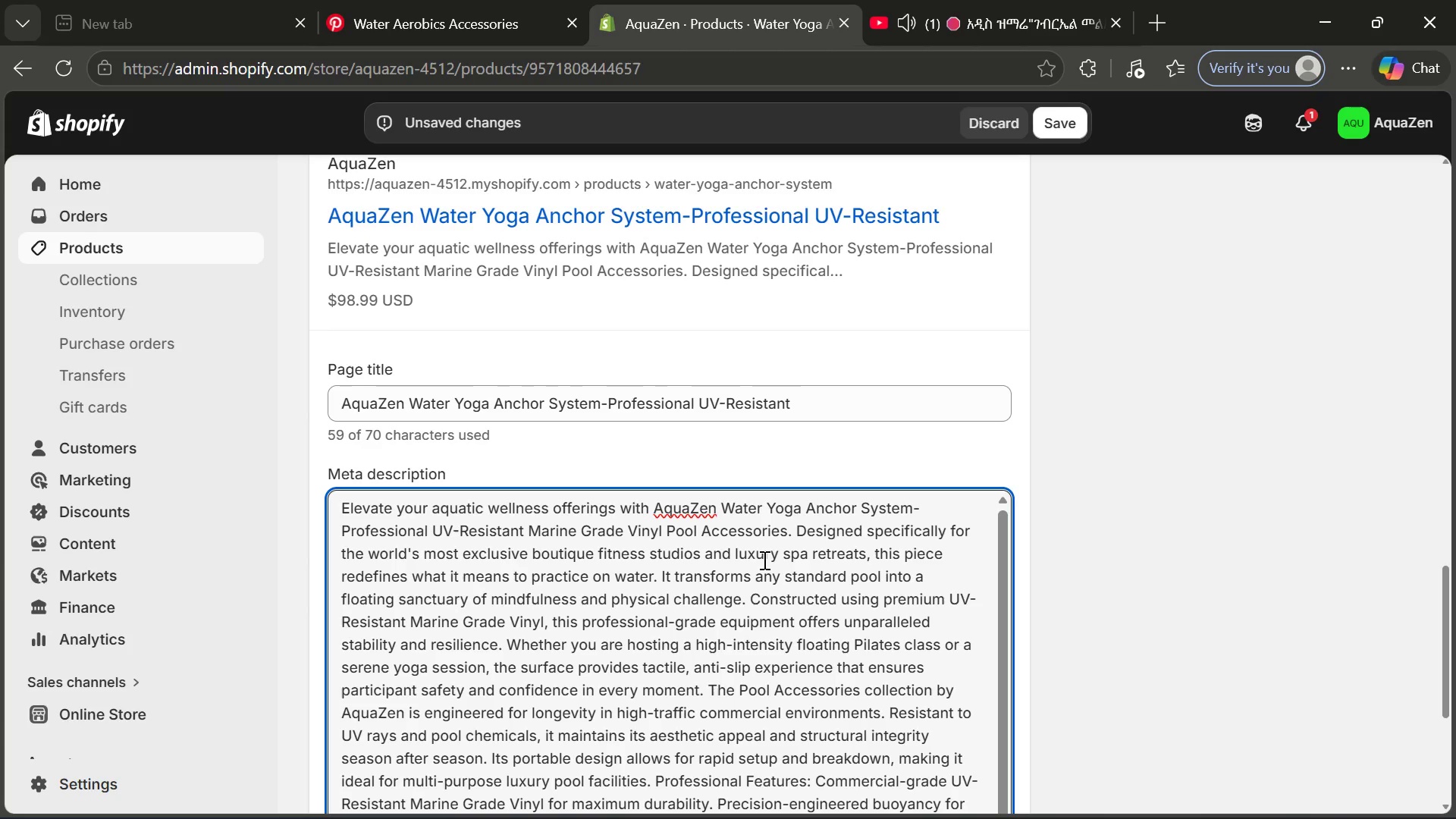 
key(Control+A)
 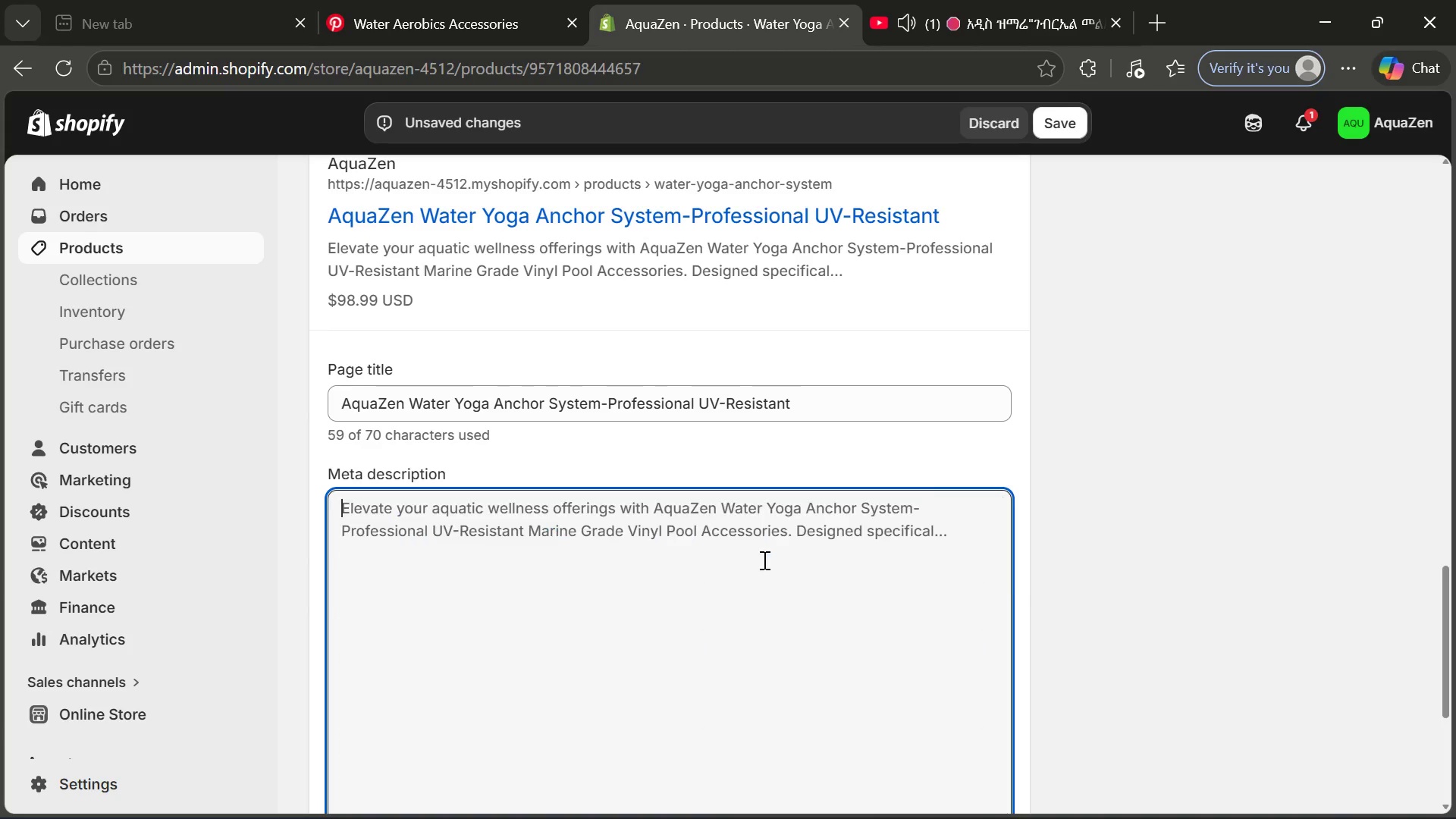 
key(Backspace)
type(Shop the AquaZen Water Yoga)
 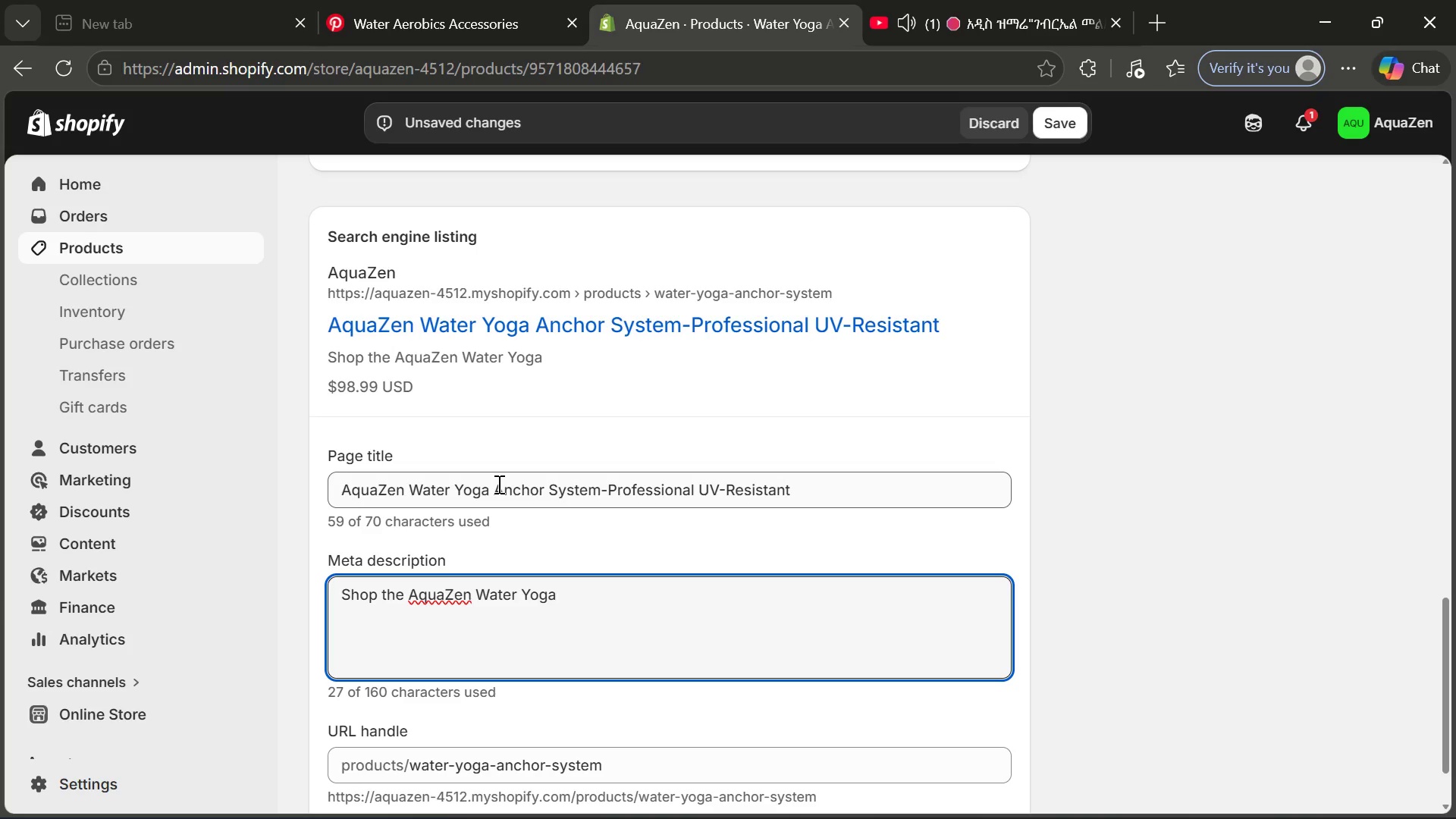 
wait(9.94)
 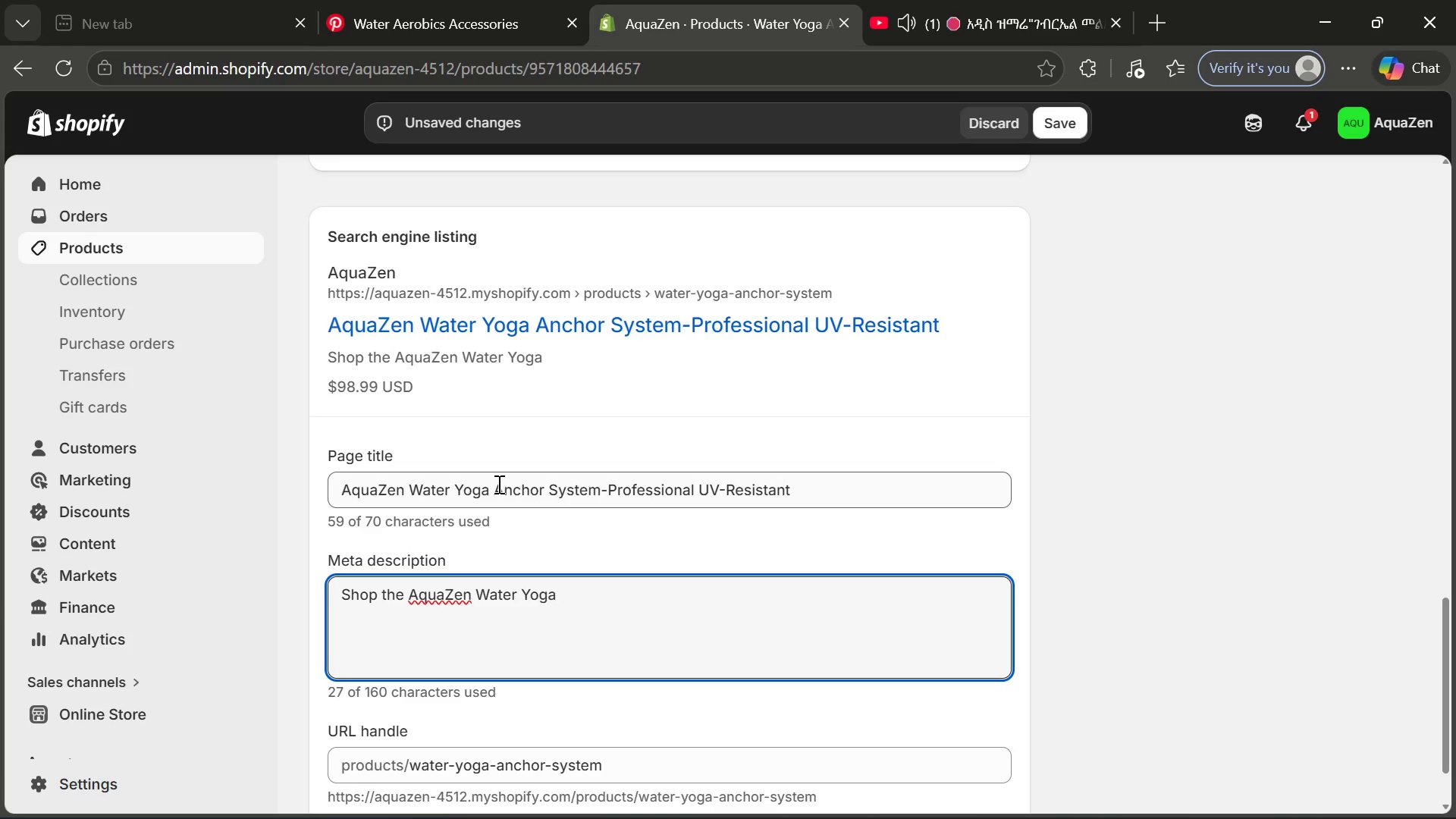 
left_click([494, 488])
 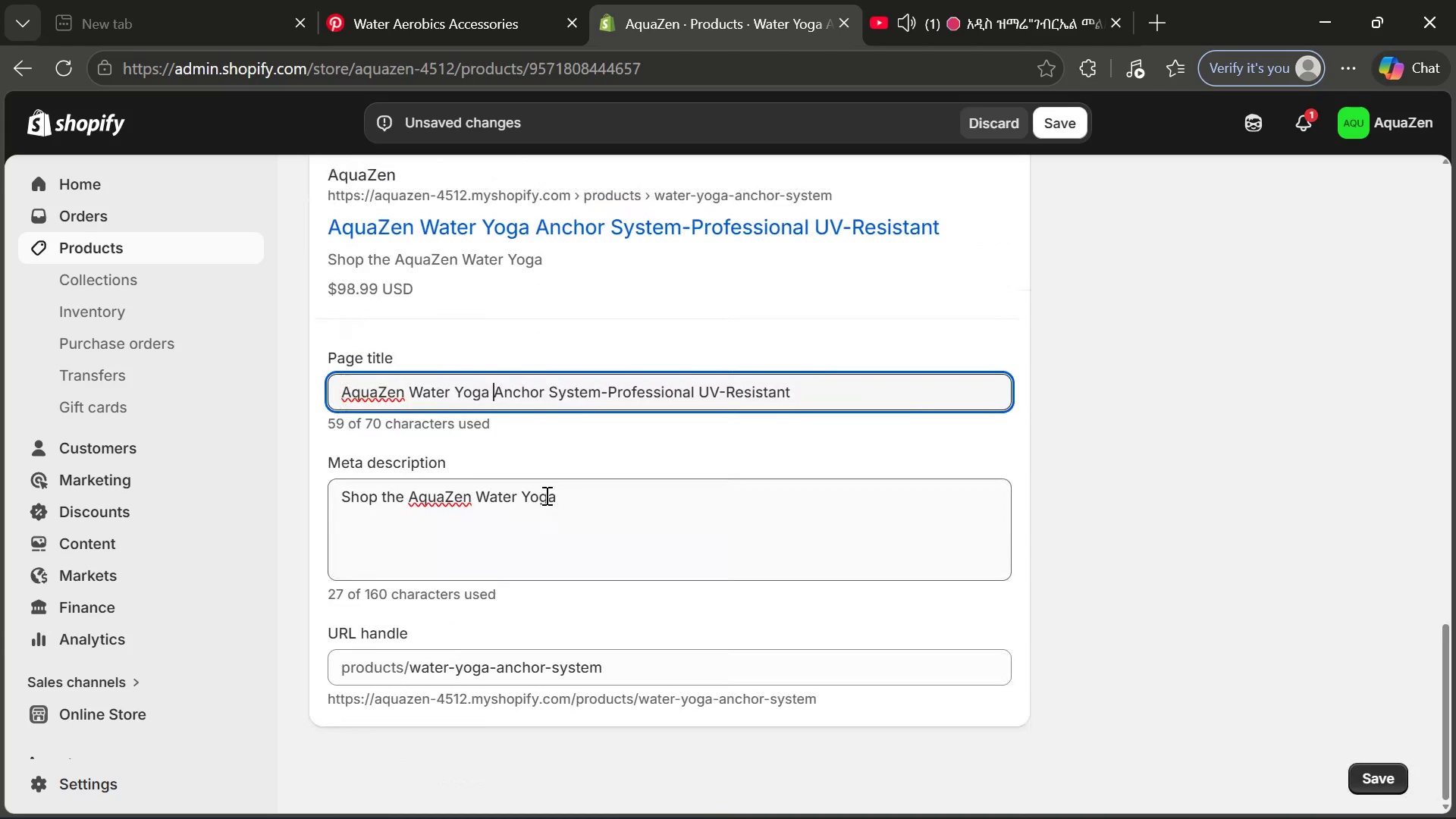 
left_click([563, 492])
 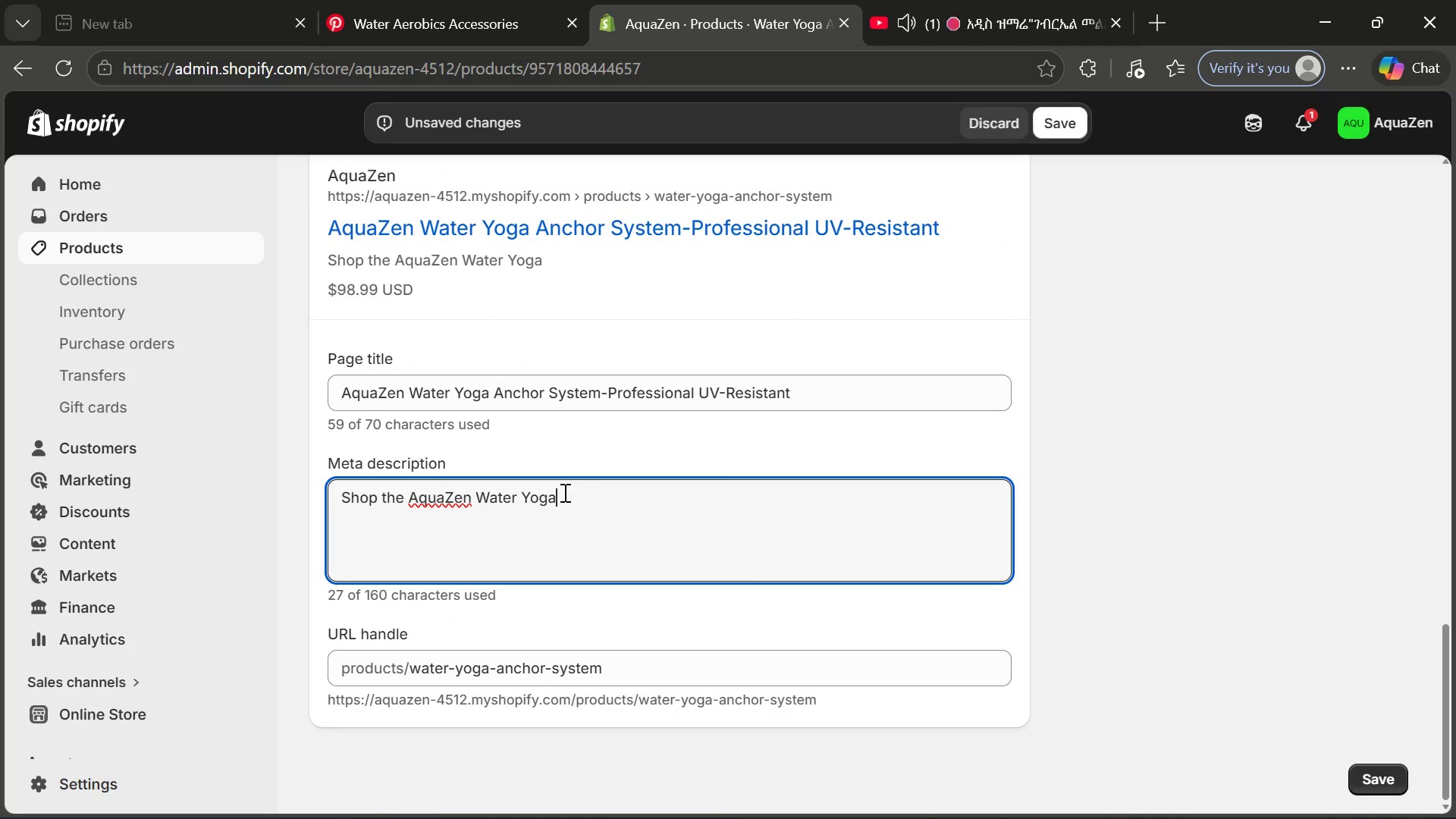 
hold_key(key=ControlLeft, duration=0.48)
 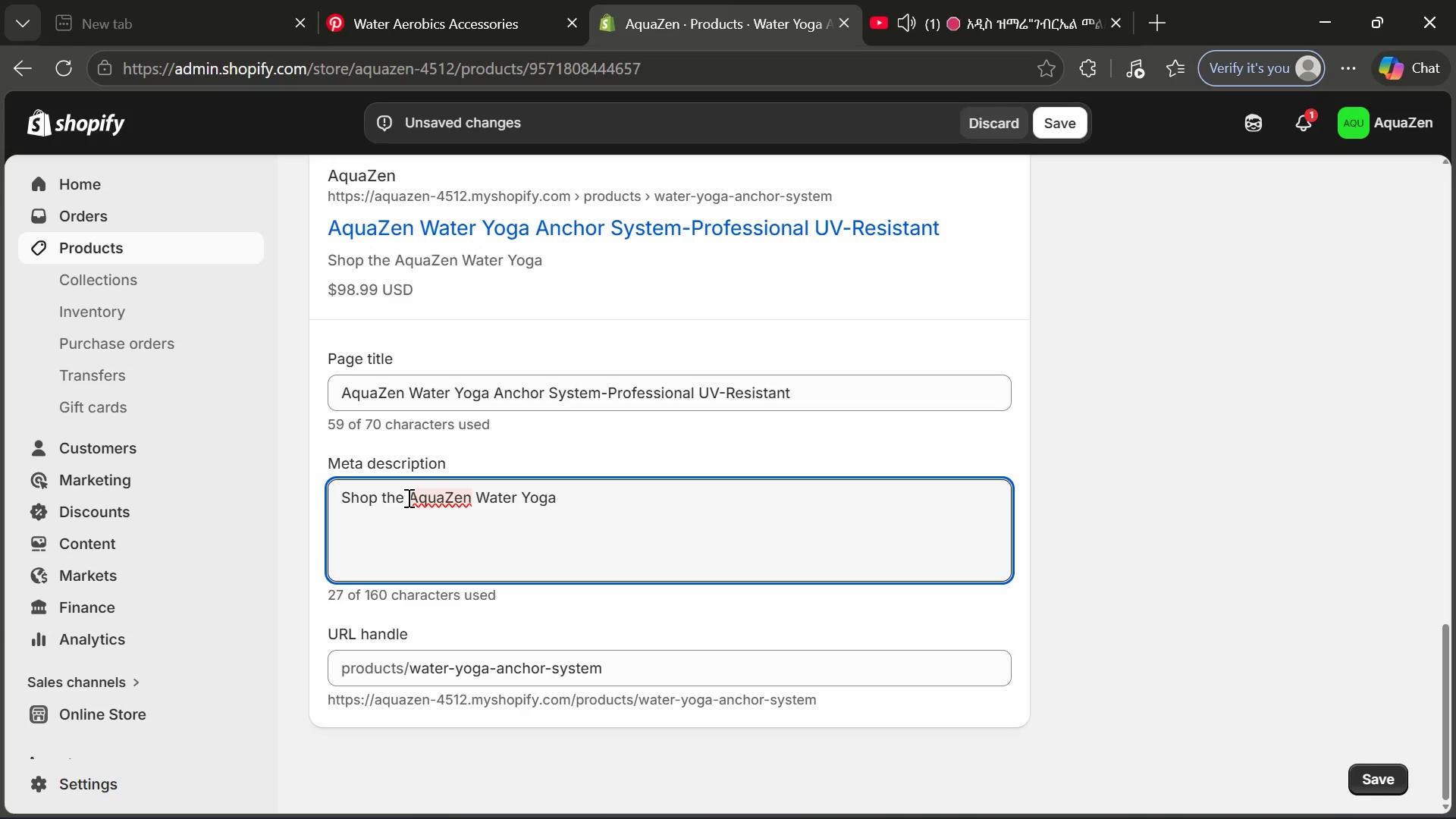 
left_click_drag(start_coordinate=[407, 497], to_coordinate=[562, 512])
 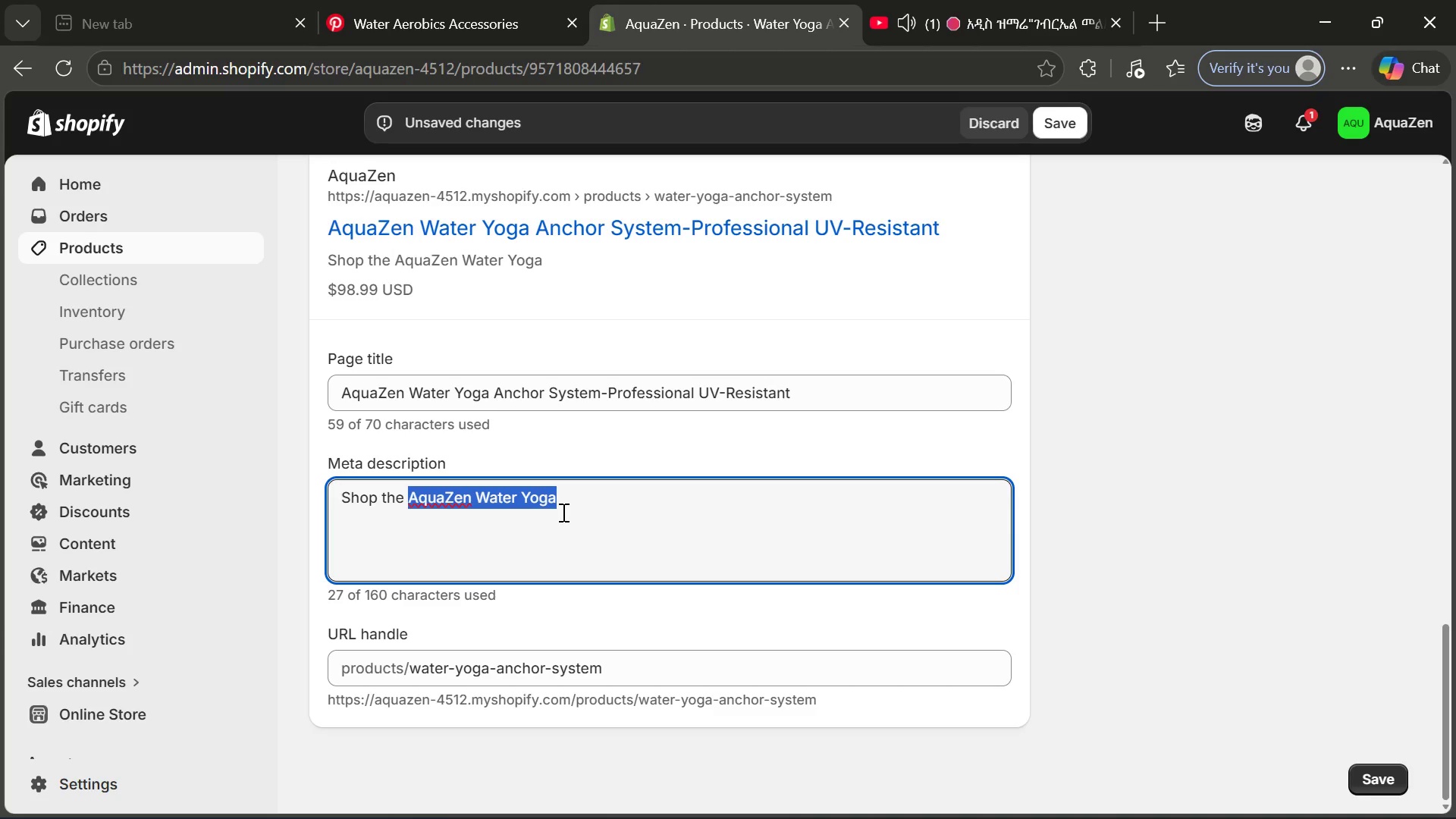 
key(Control+V)
 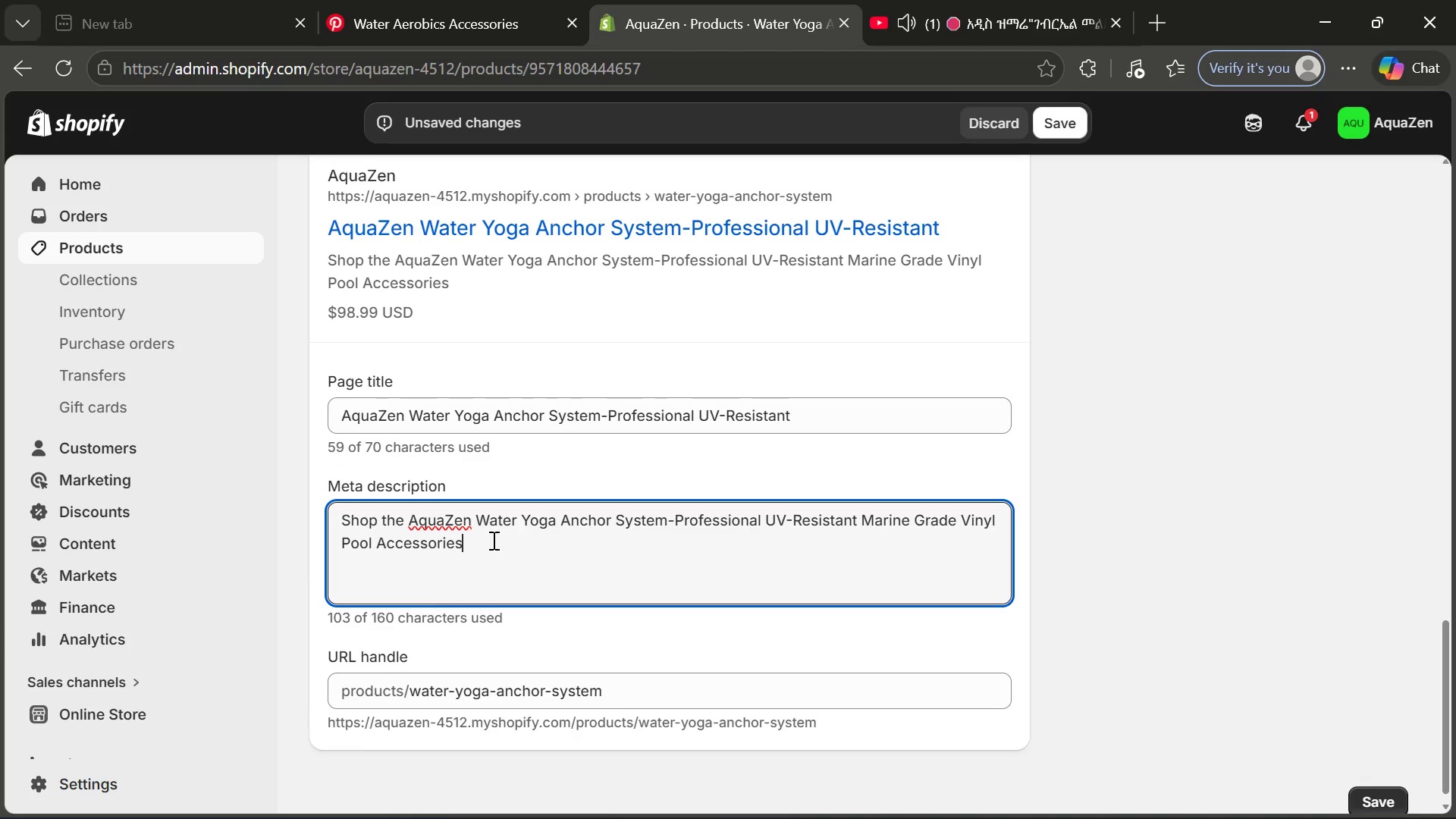 
wait(8.38)
 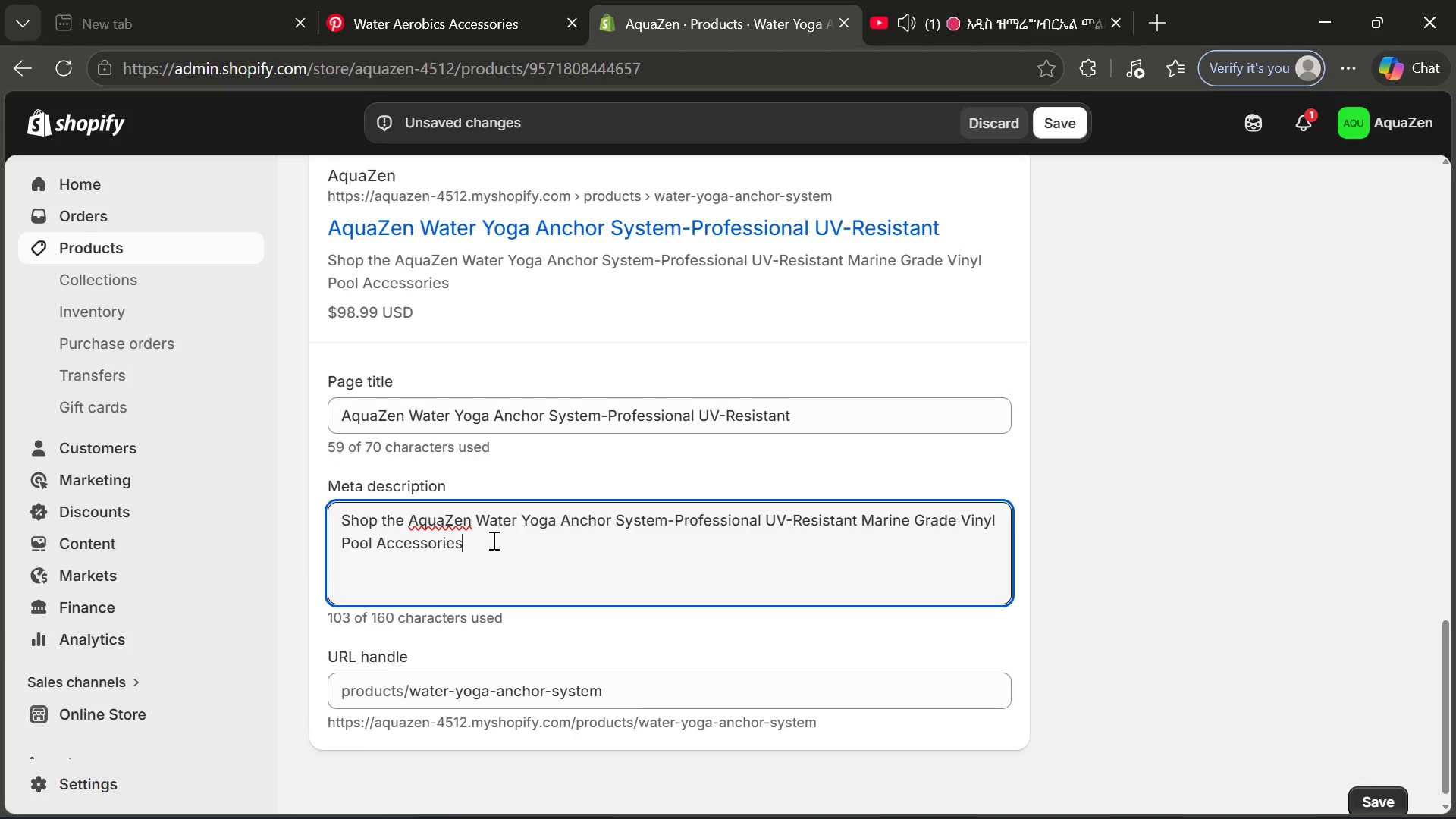 
left_click_drag(start_coordinate=[492, 540], to_coordinate=[331, 546])
 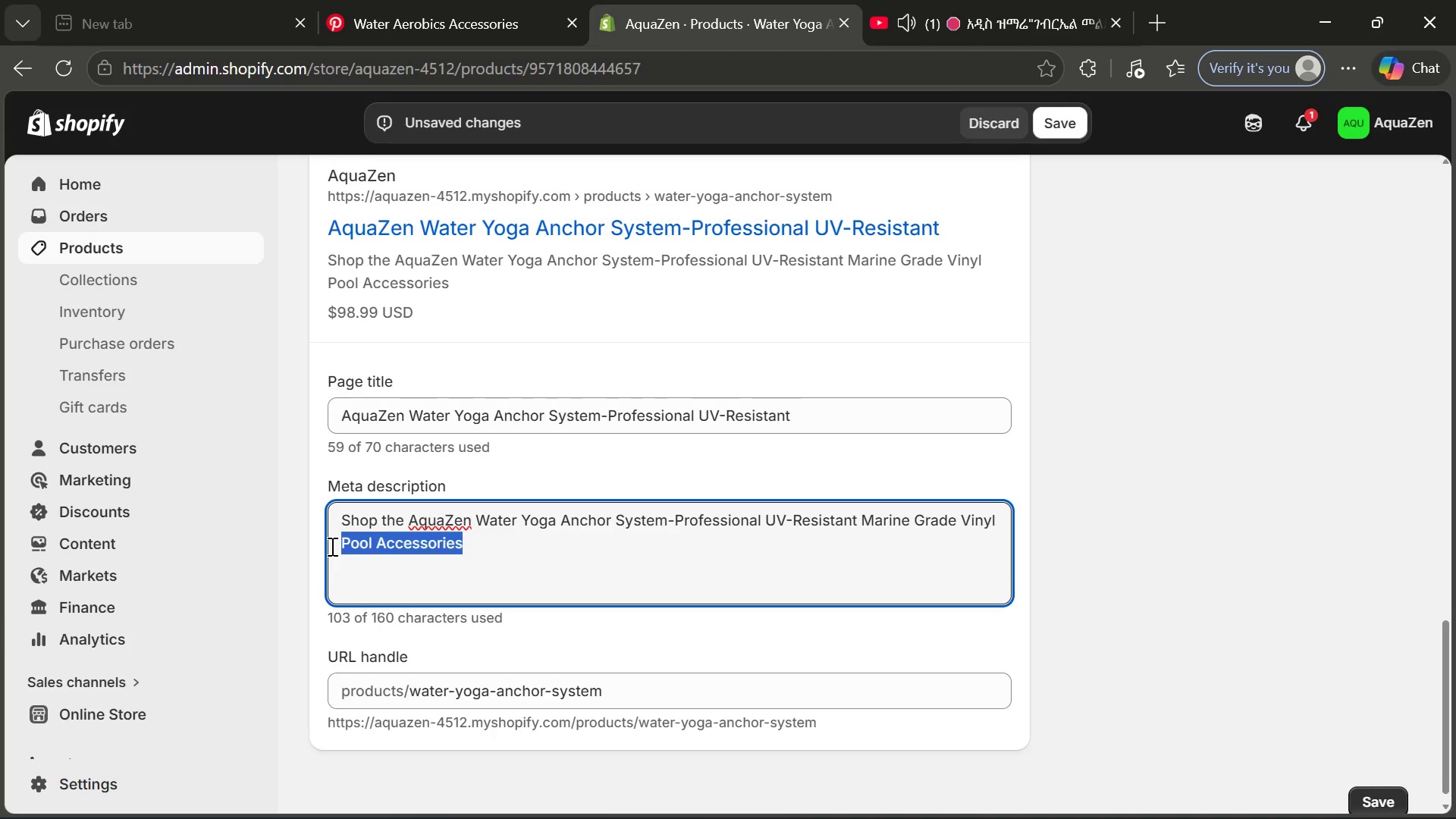 
key(Backspace)
type(build for luxury pool yoga-professional durability. Order for your bout.)
 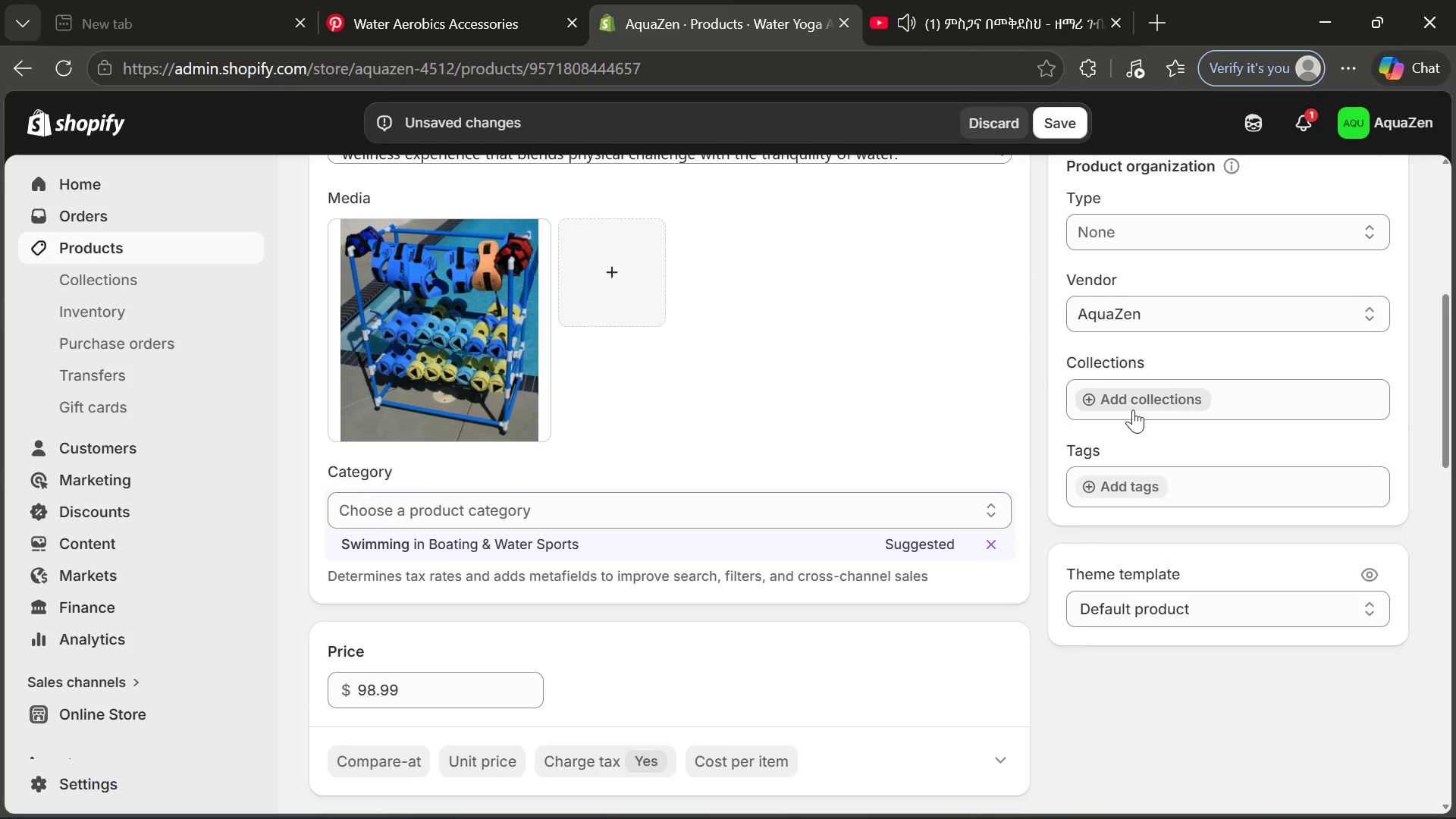 
wait(28.02)
 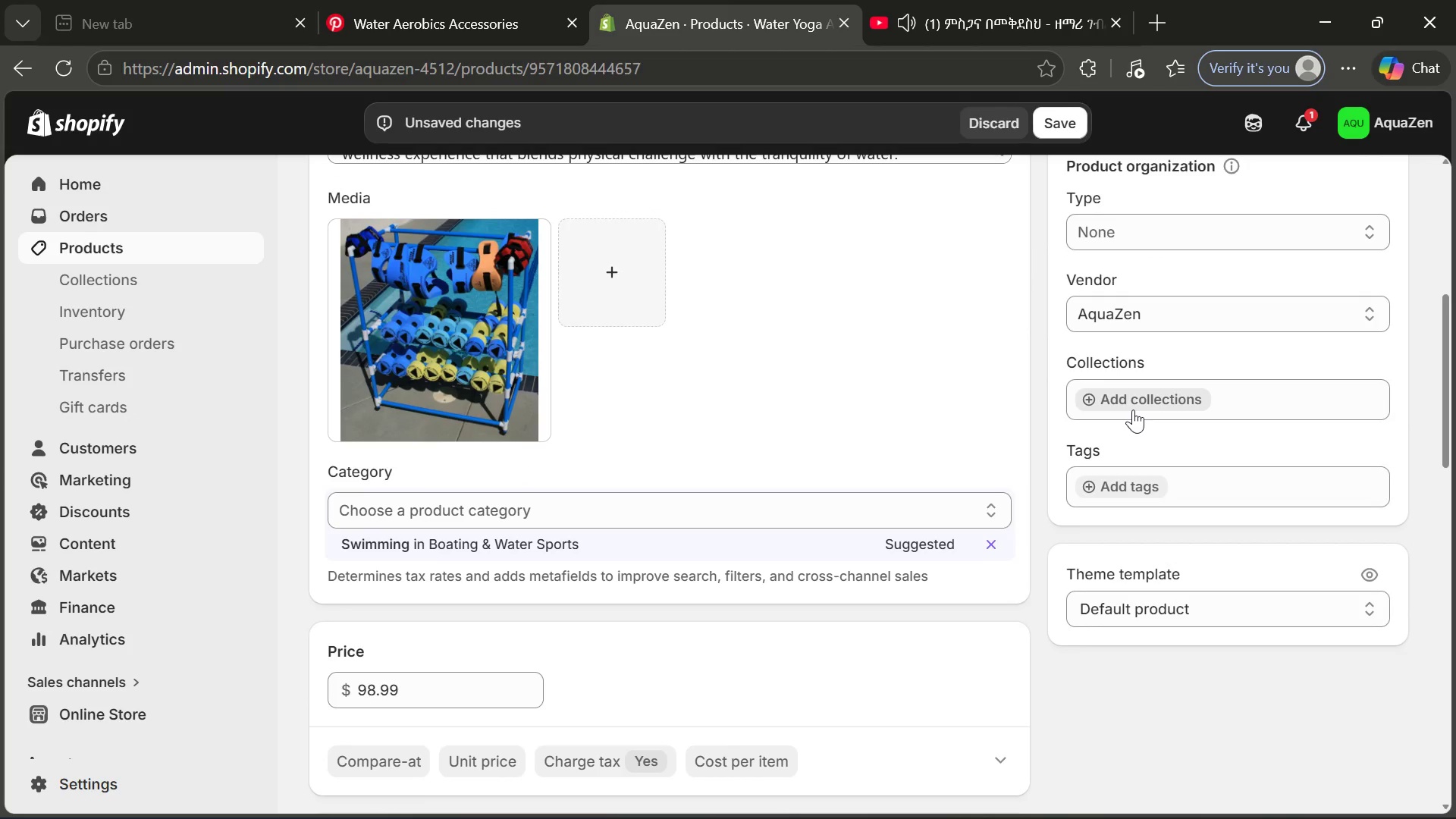 
left_click([1169, 390])
 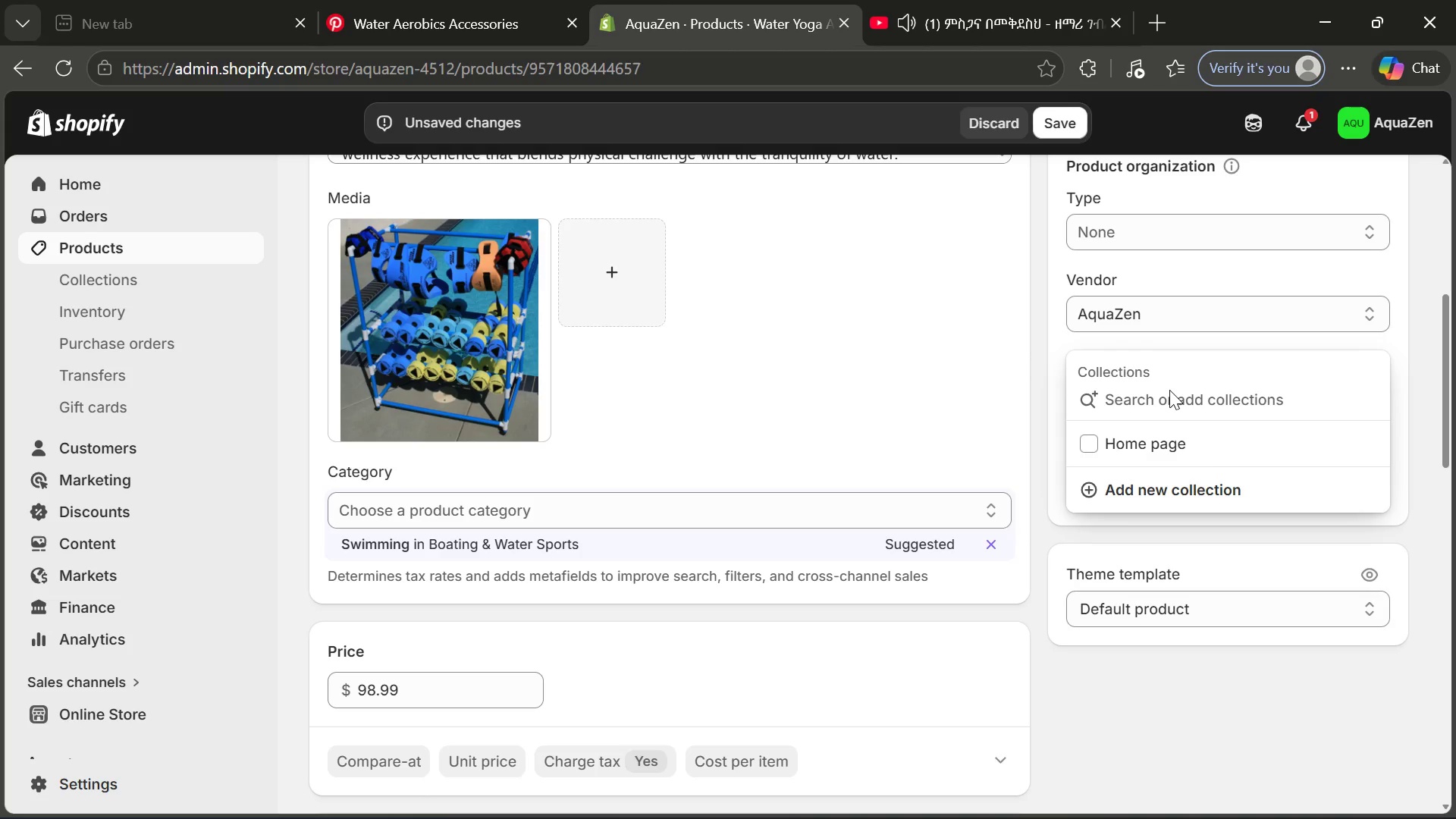 
type(Pool Accessories)
 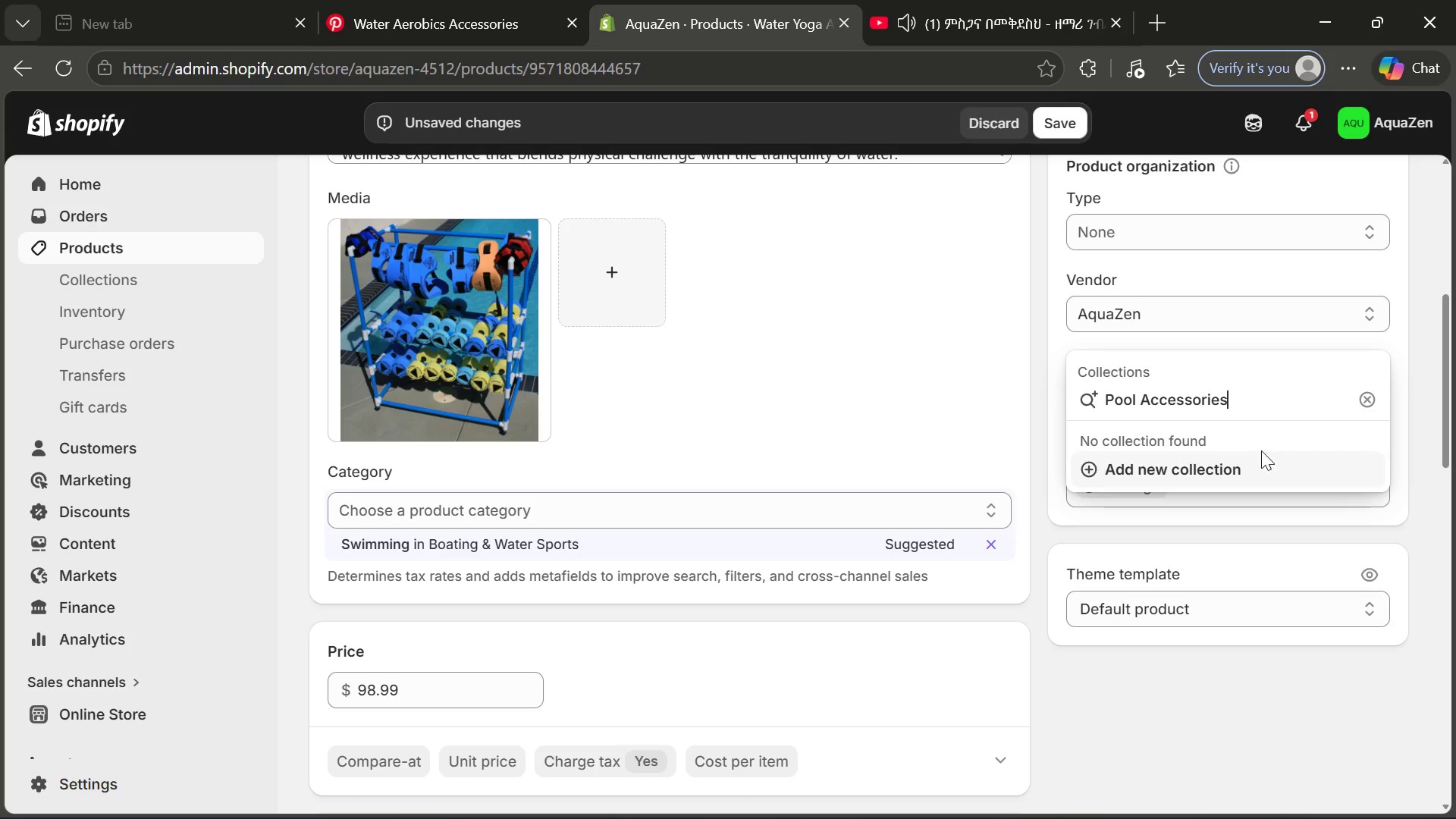 
left_click([1238, 485])
 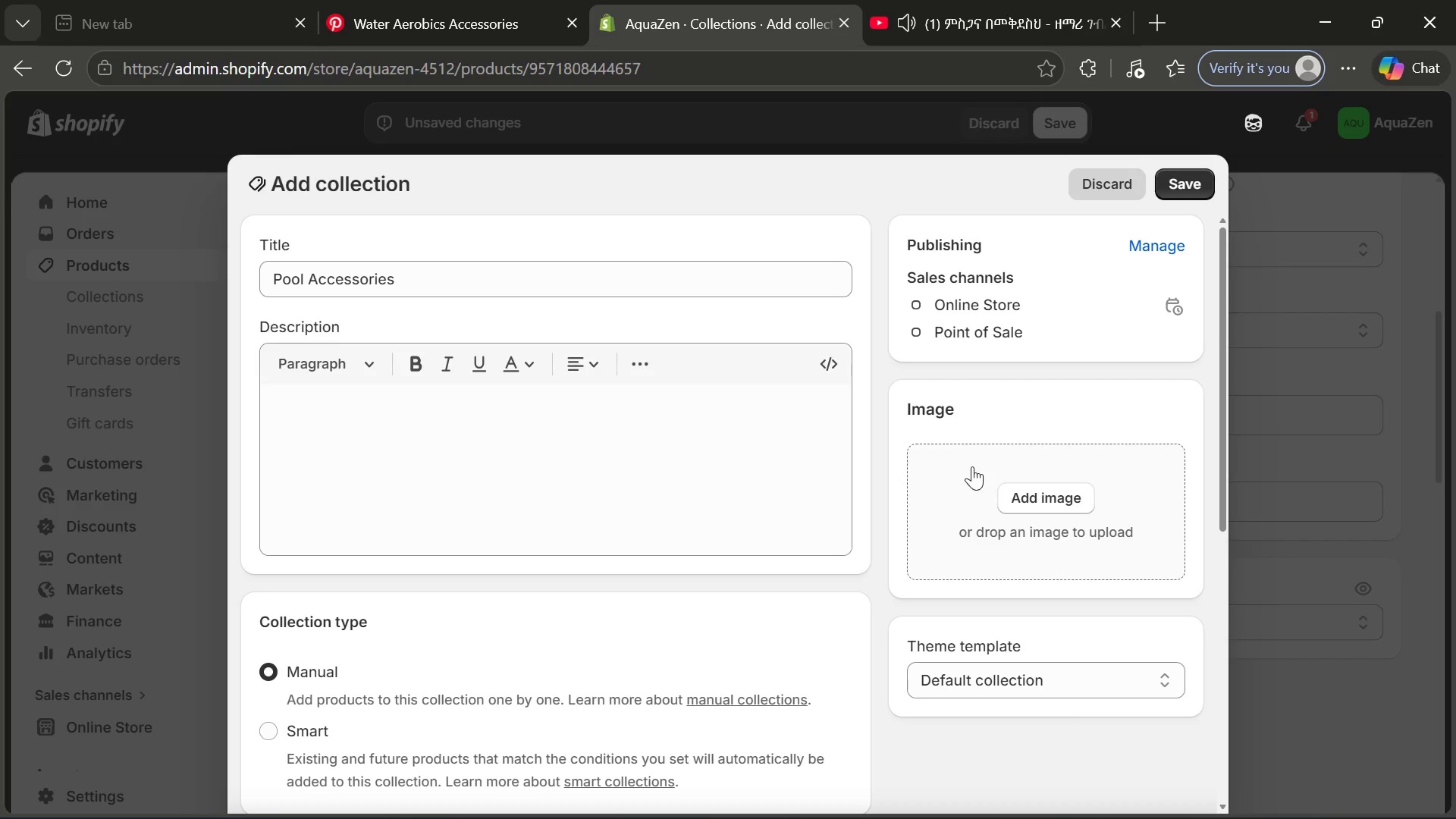 
wait(7.56)
 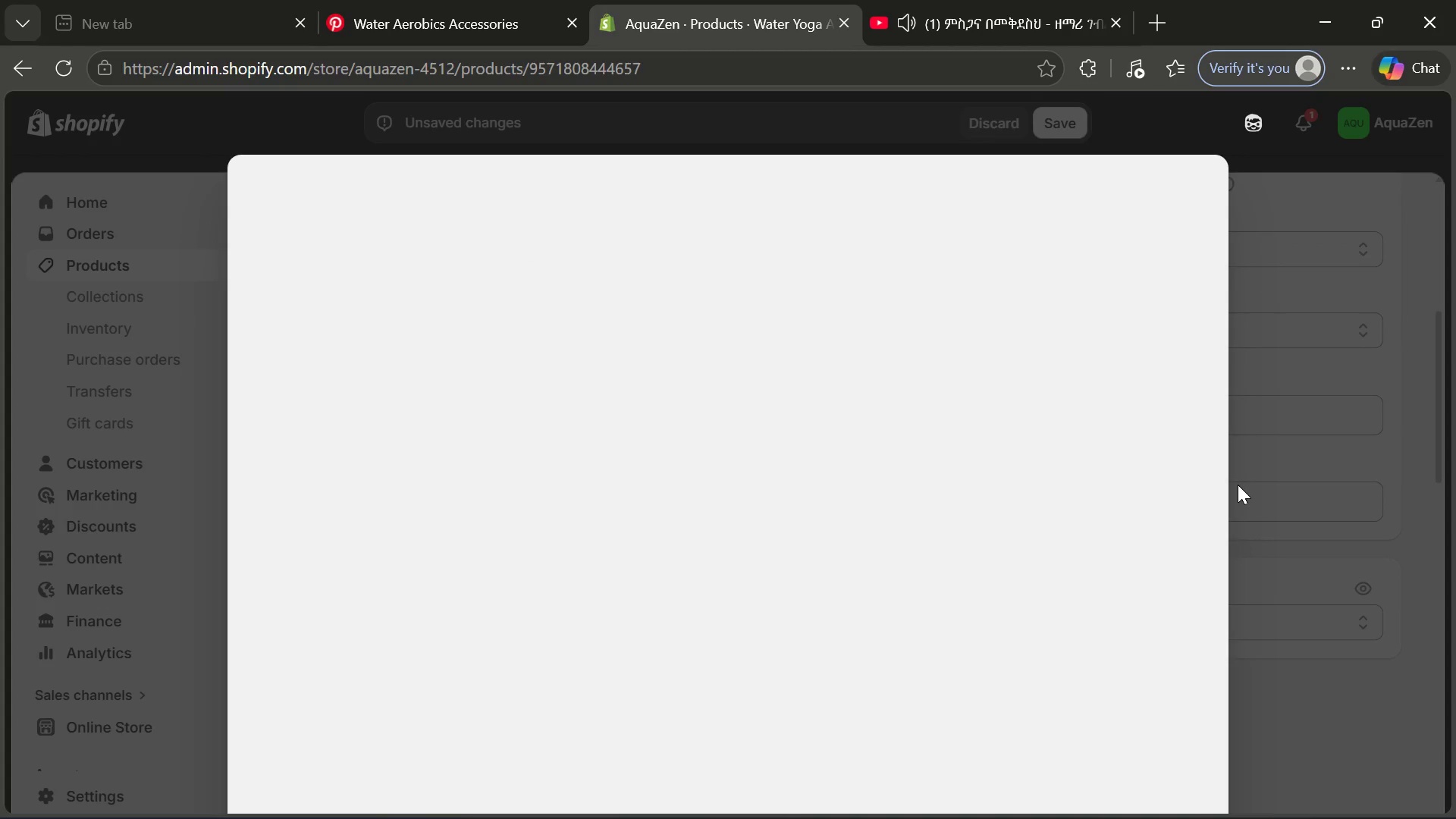 
left_click([561, 446])
 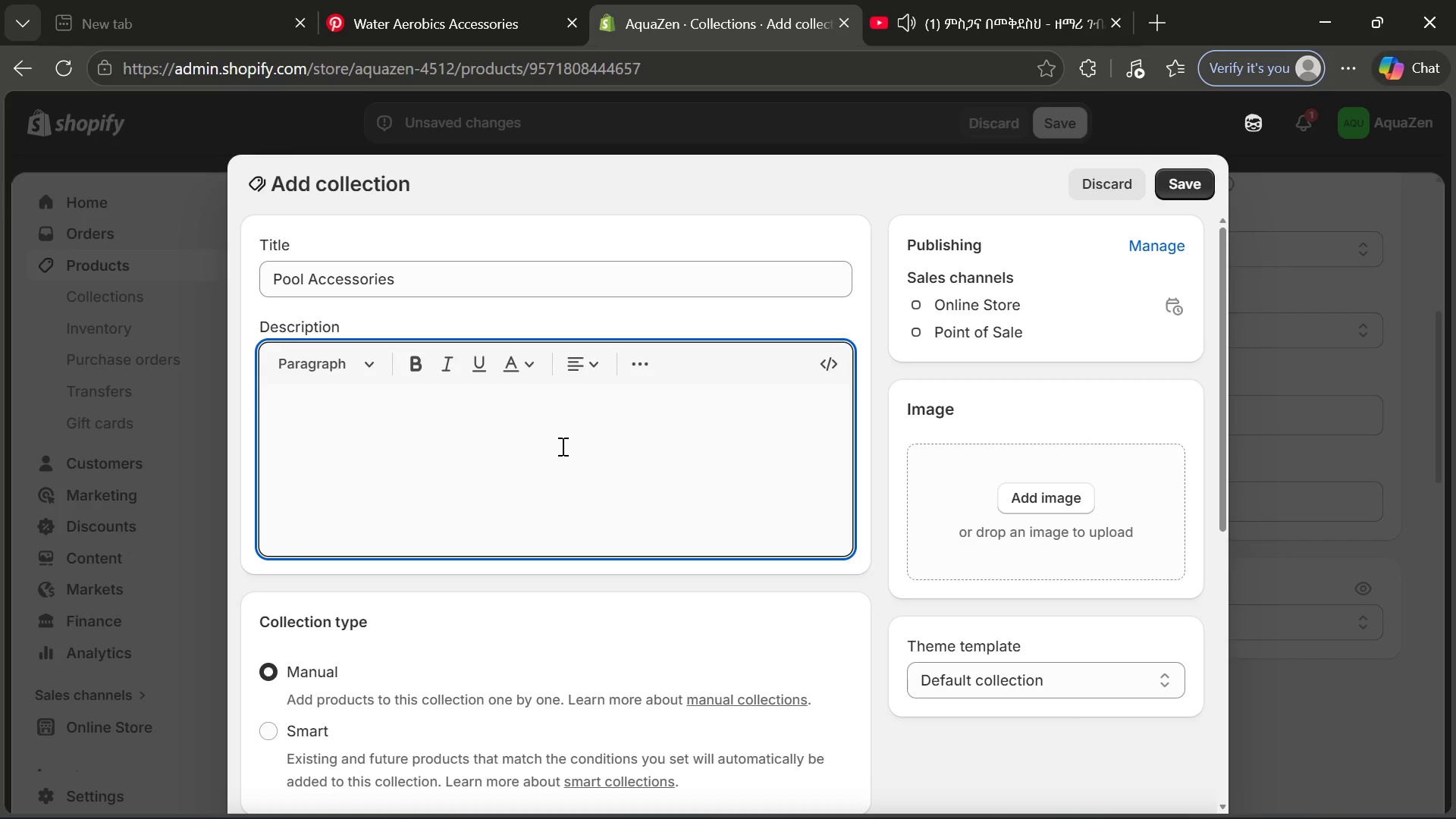 
key(CapsLock)
 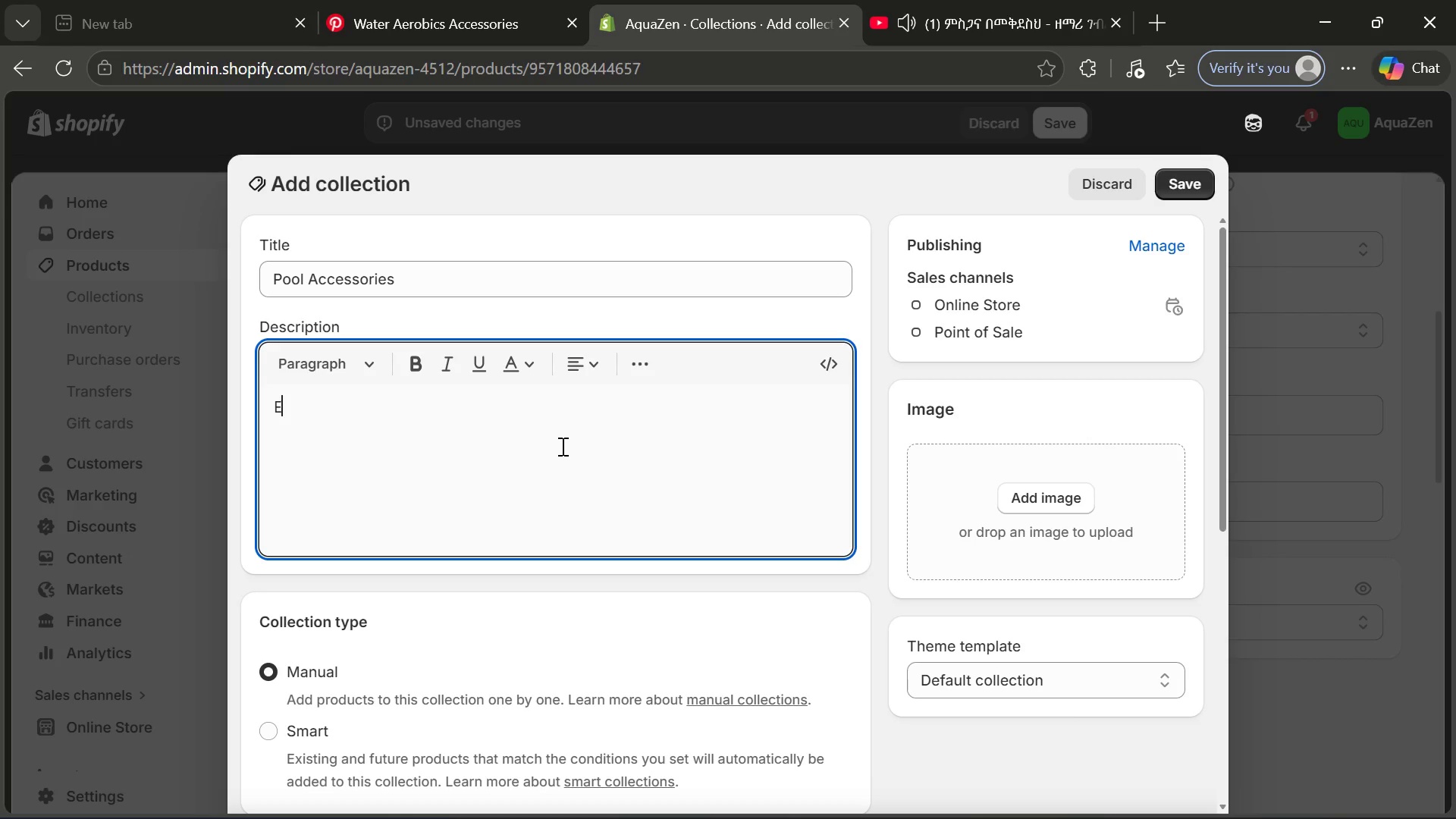 
key(E)
 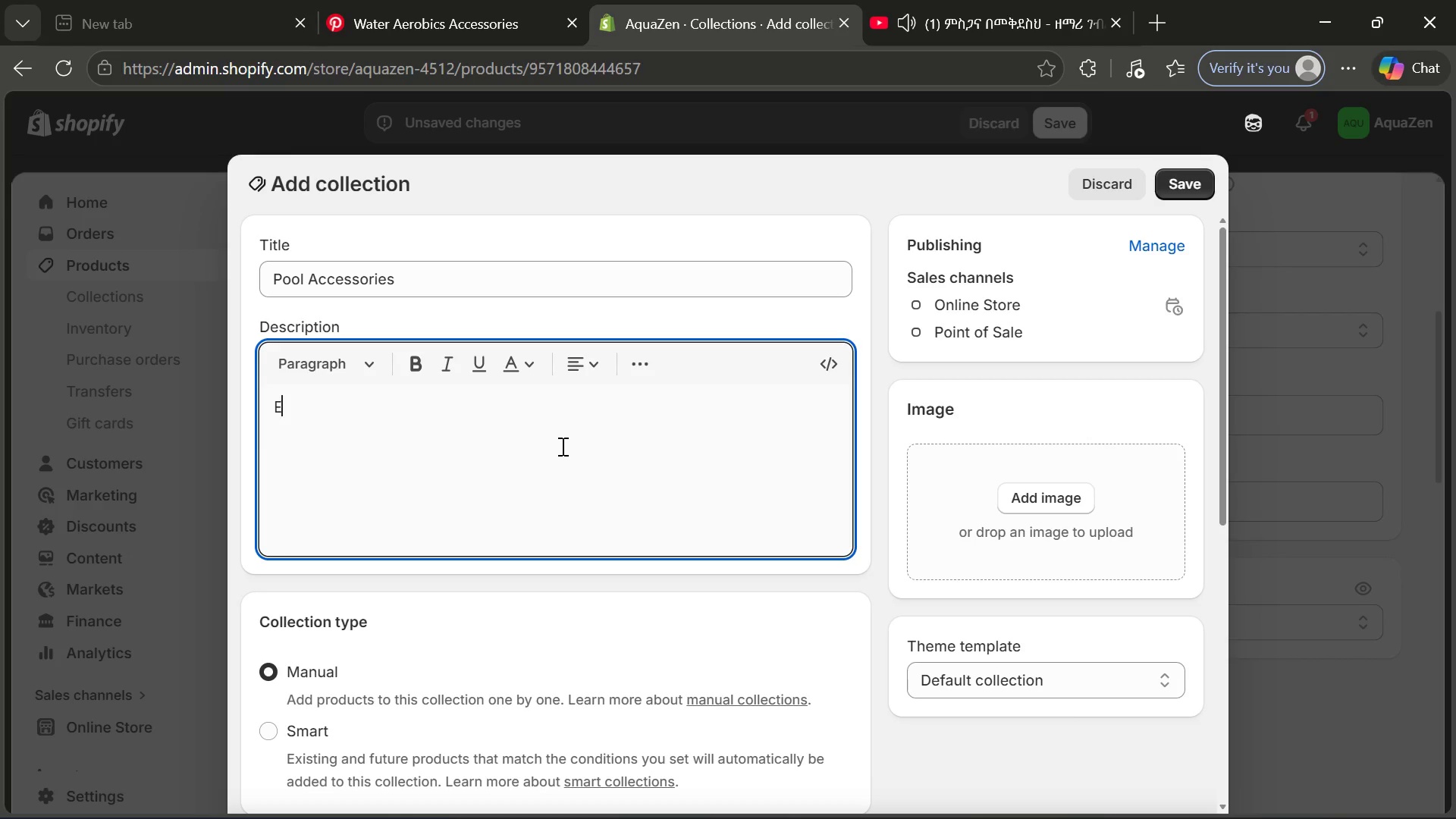 
key(CapsLock)
 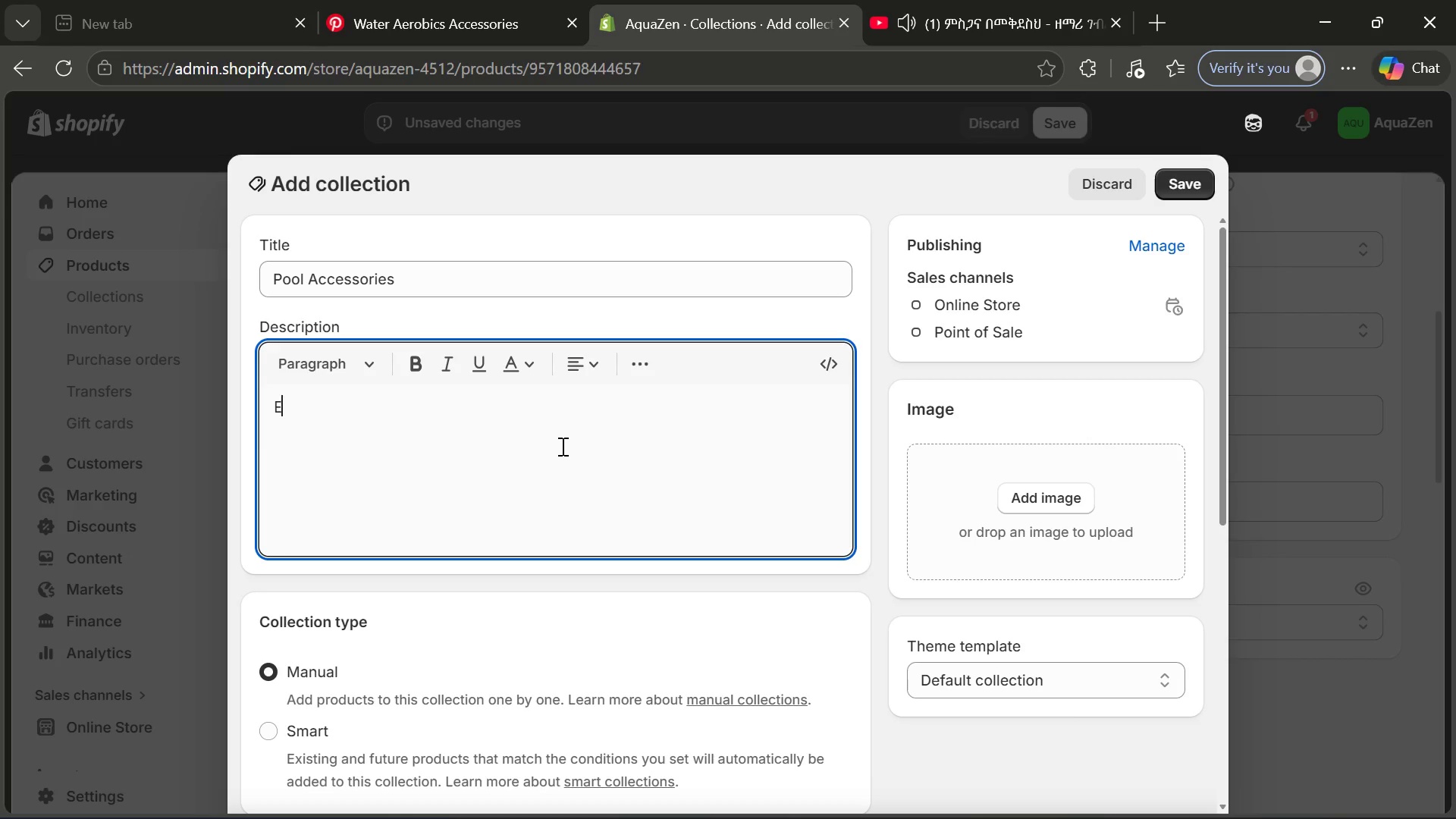 
wait(5.62)
 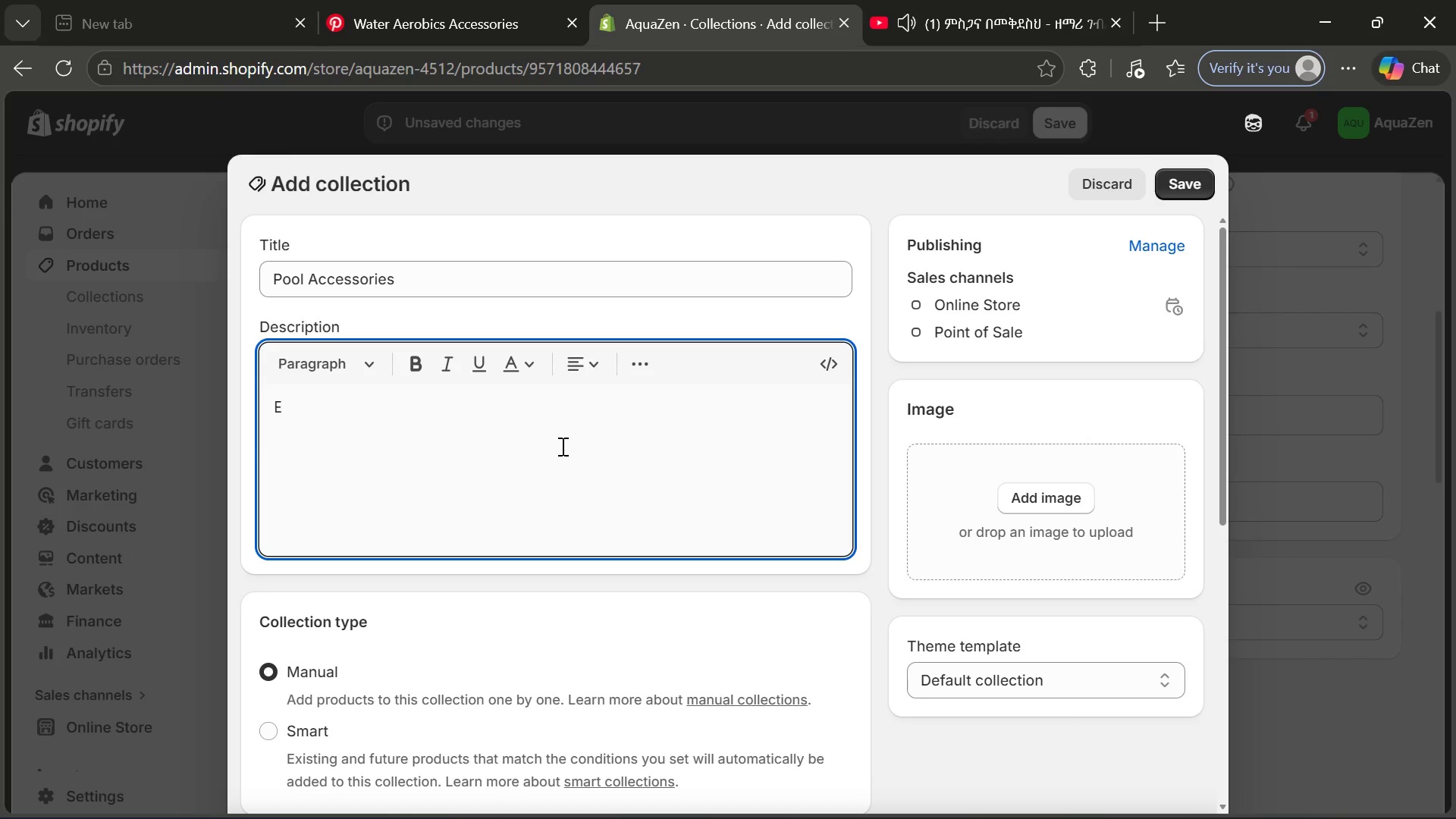 
type(xplore AquaZen's premium pool accessories designed to enhance comfort, )
 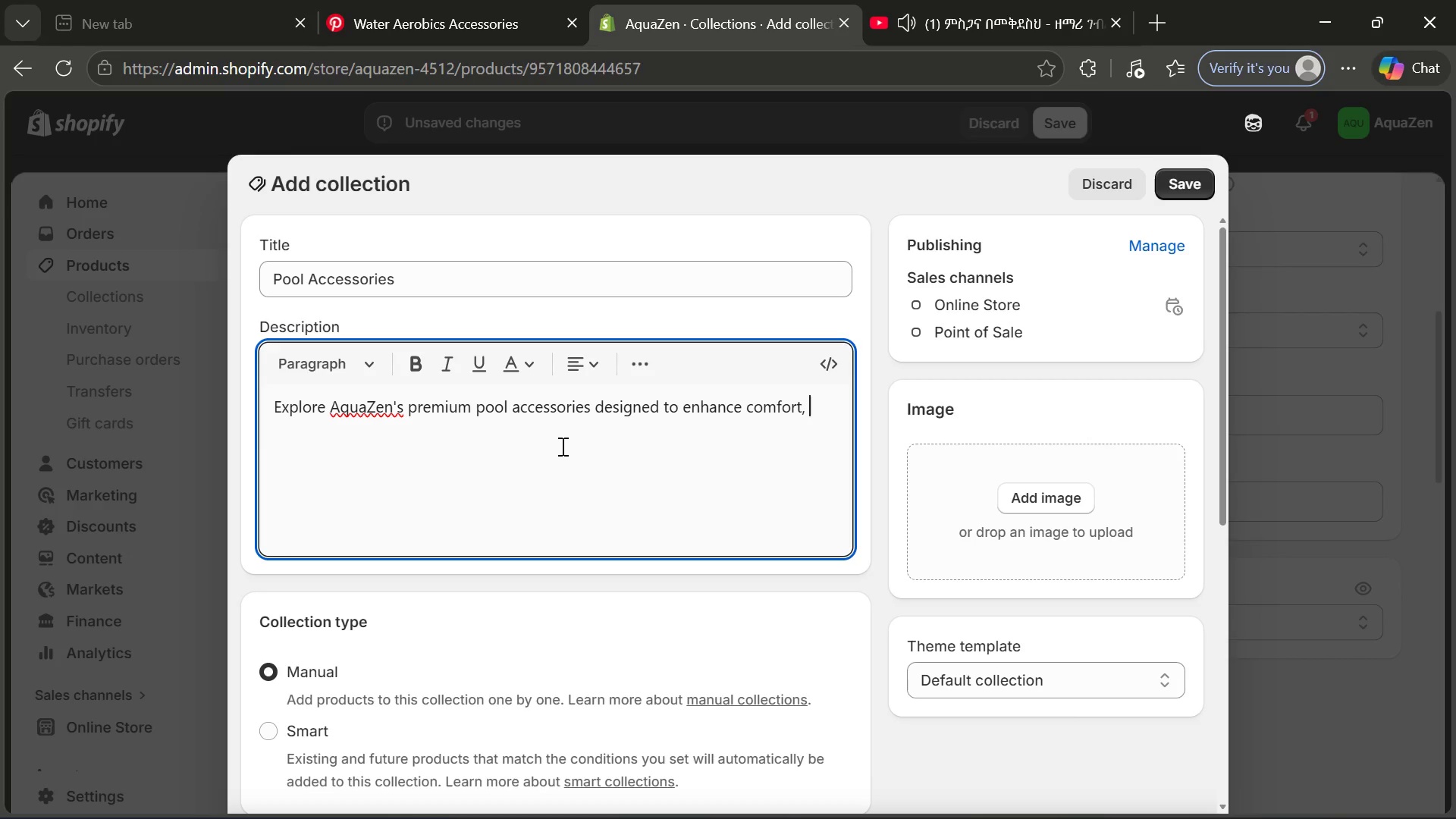 
type(safety)
 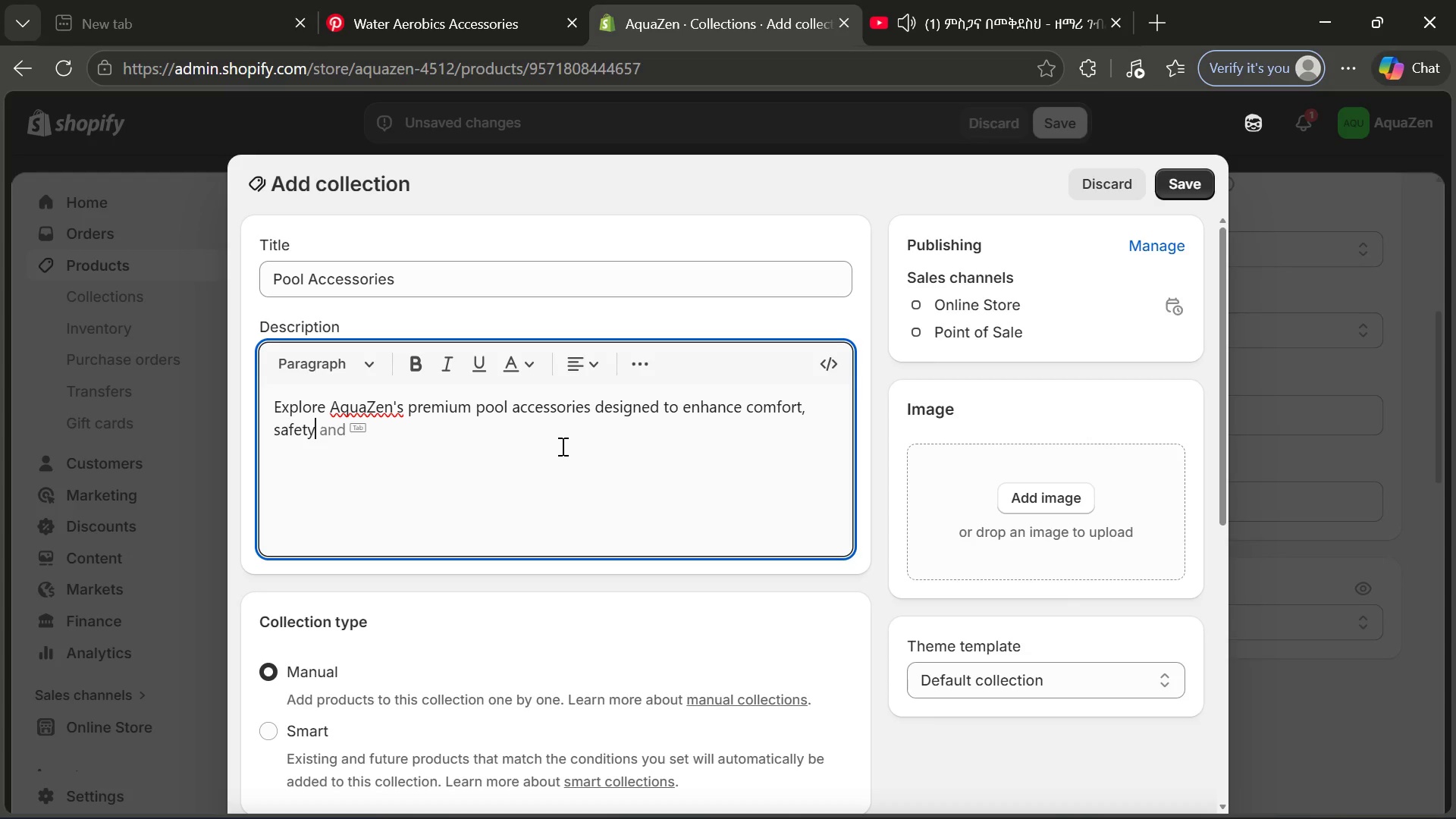 
key(Tab)
type( perf)
key(Tab)
type( in every aquatic activity. From floating sy)
key(Backspace)
type(upports to durable fir)
key(Backspace)
type(tness and relaxa)
key(Tab)
type( gear, our collection brings innovar=ti)
key(Backspace)
key(Backspace)
key(Backspace)
key(Backspace)
type(tive)
key(Backspace)
key(Backspace)
type(on and quality)
 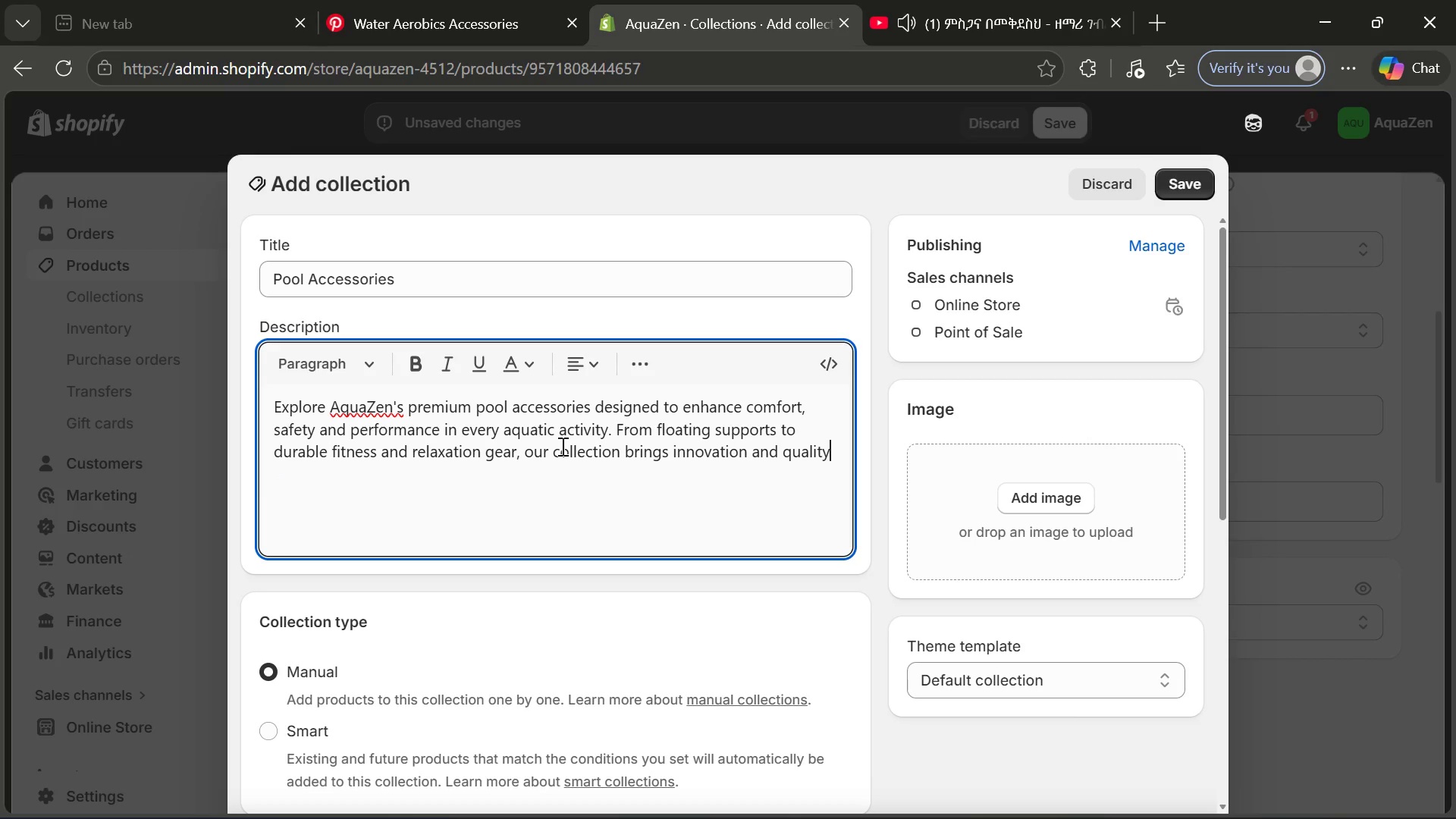 
type( to your pool experie)
key(Tab)
type( pr)
key(Backspace)
type(erfect for workouts, leisure, and everyday.)
key(Backspace)
type( use.)
 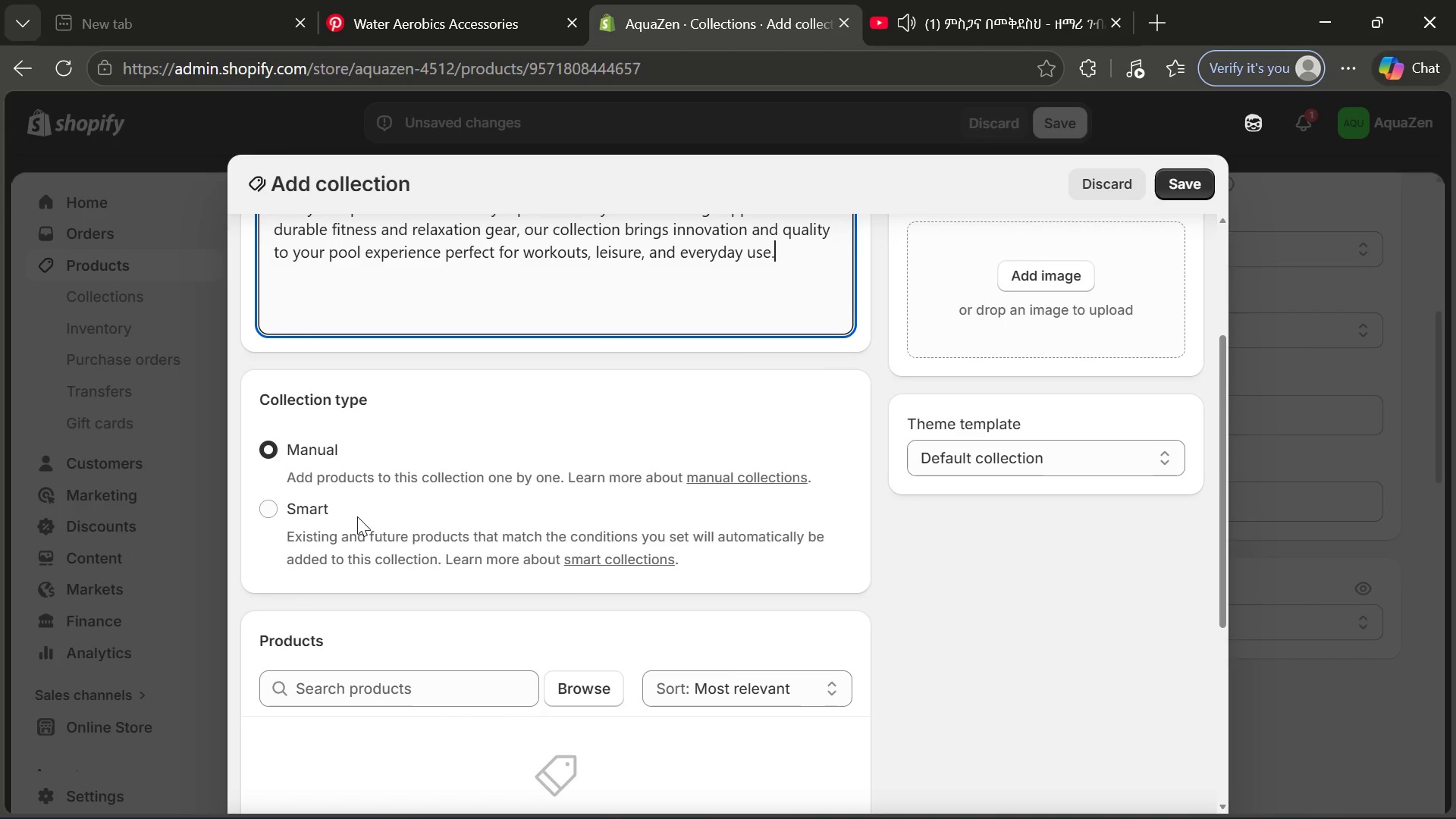 
left_click([267, 522])
 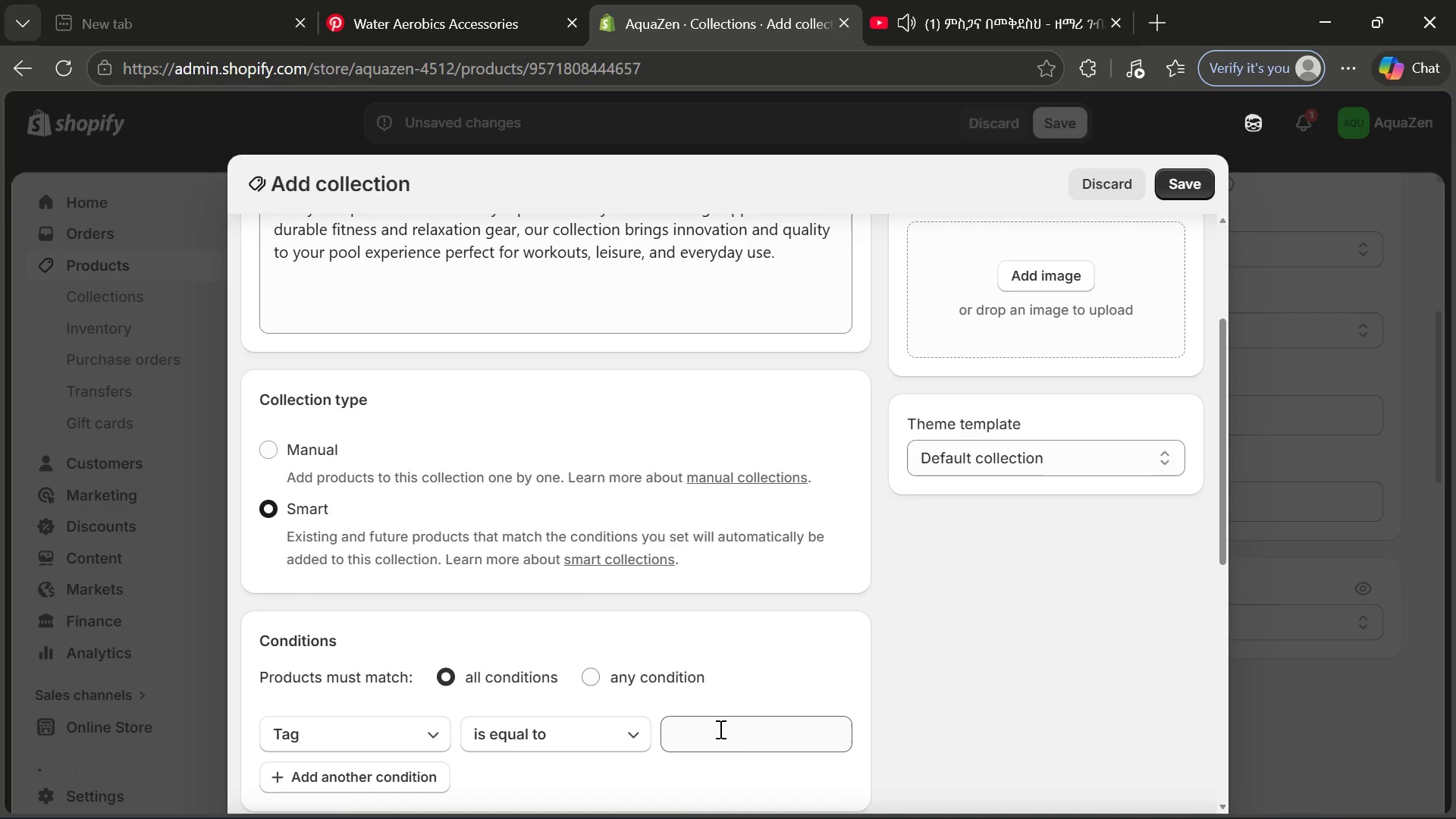 
left_click([733, 730])
 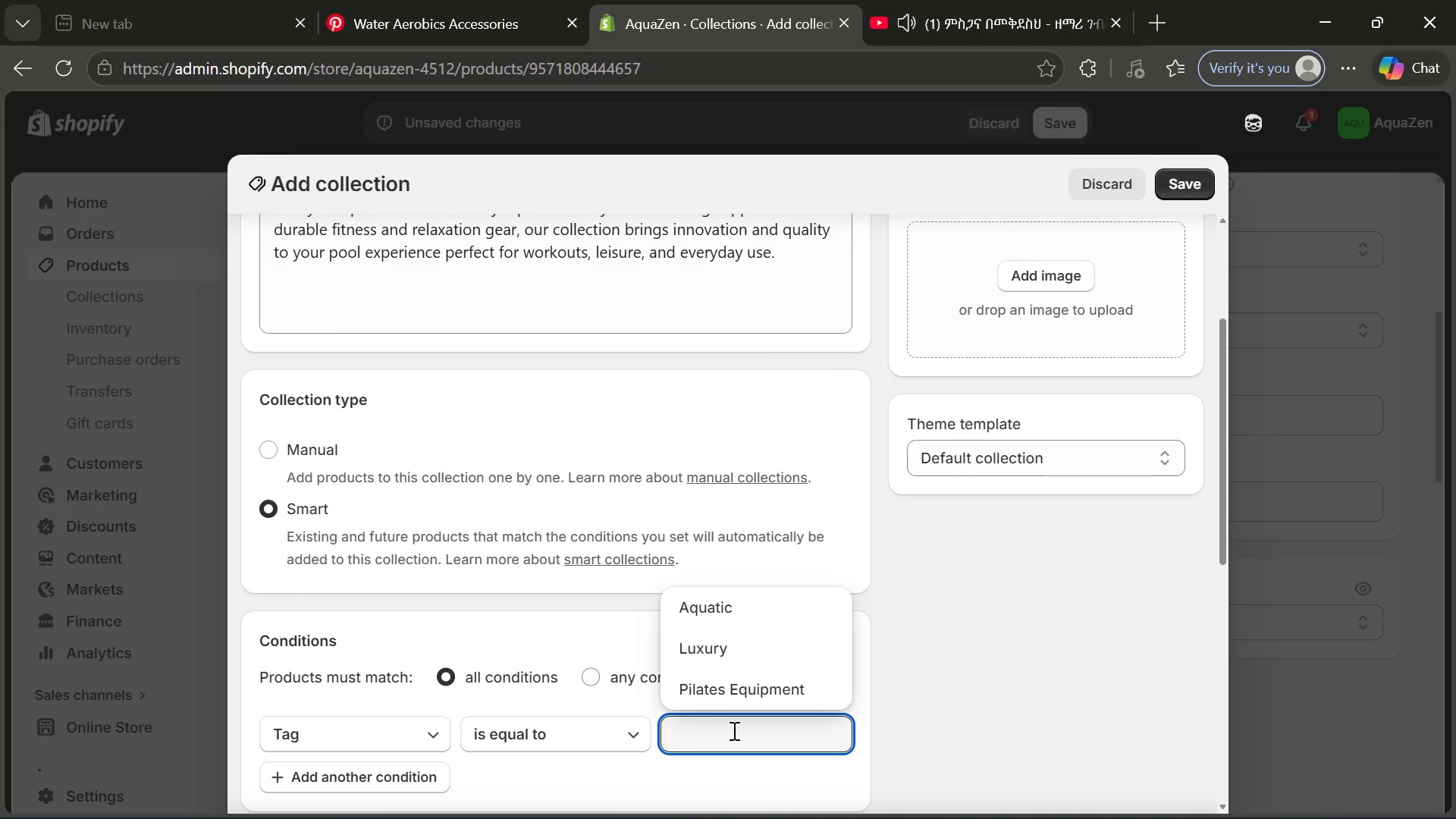 
type(Pool Acessories)
 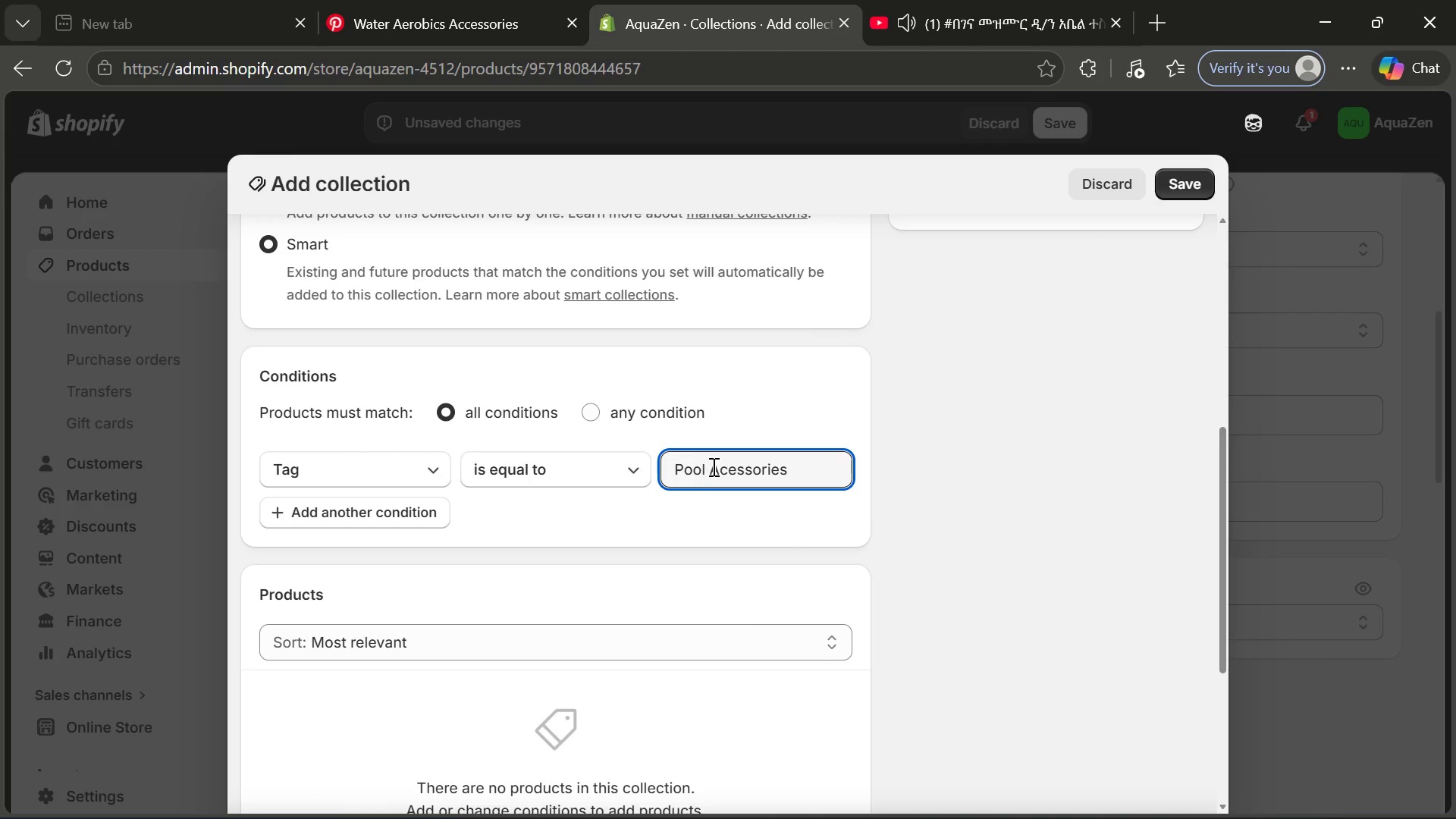 
left_click([726, 471])
 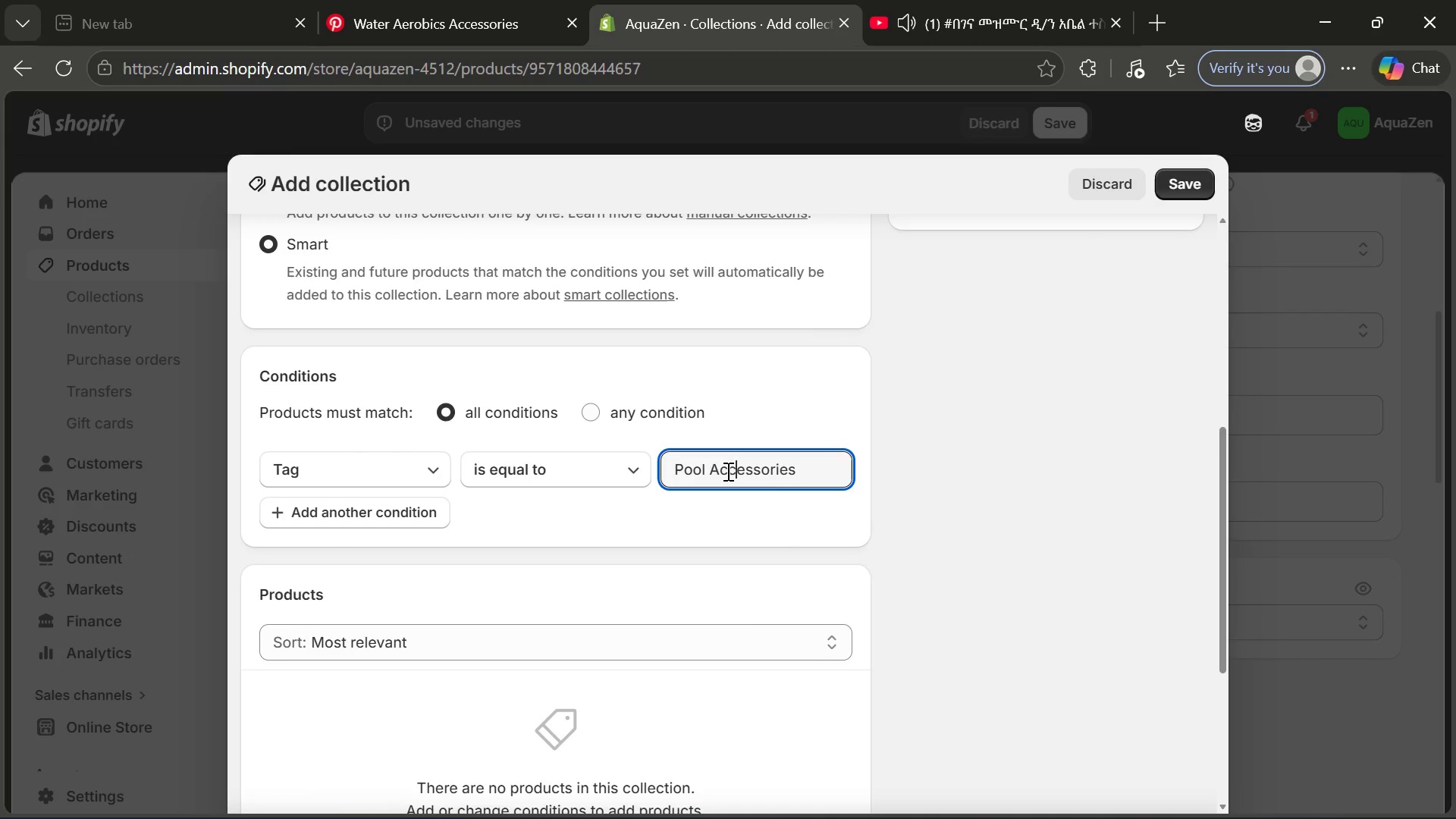 
key(C)
 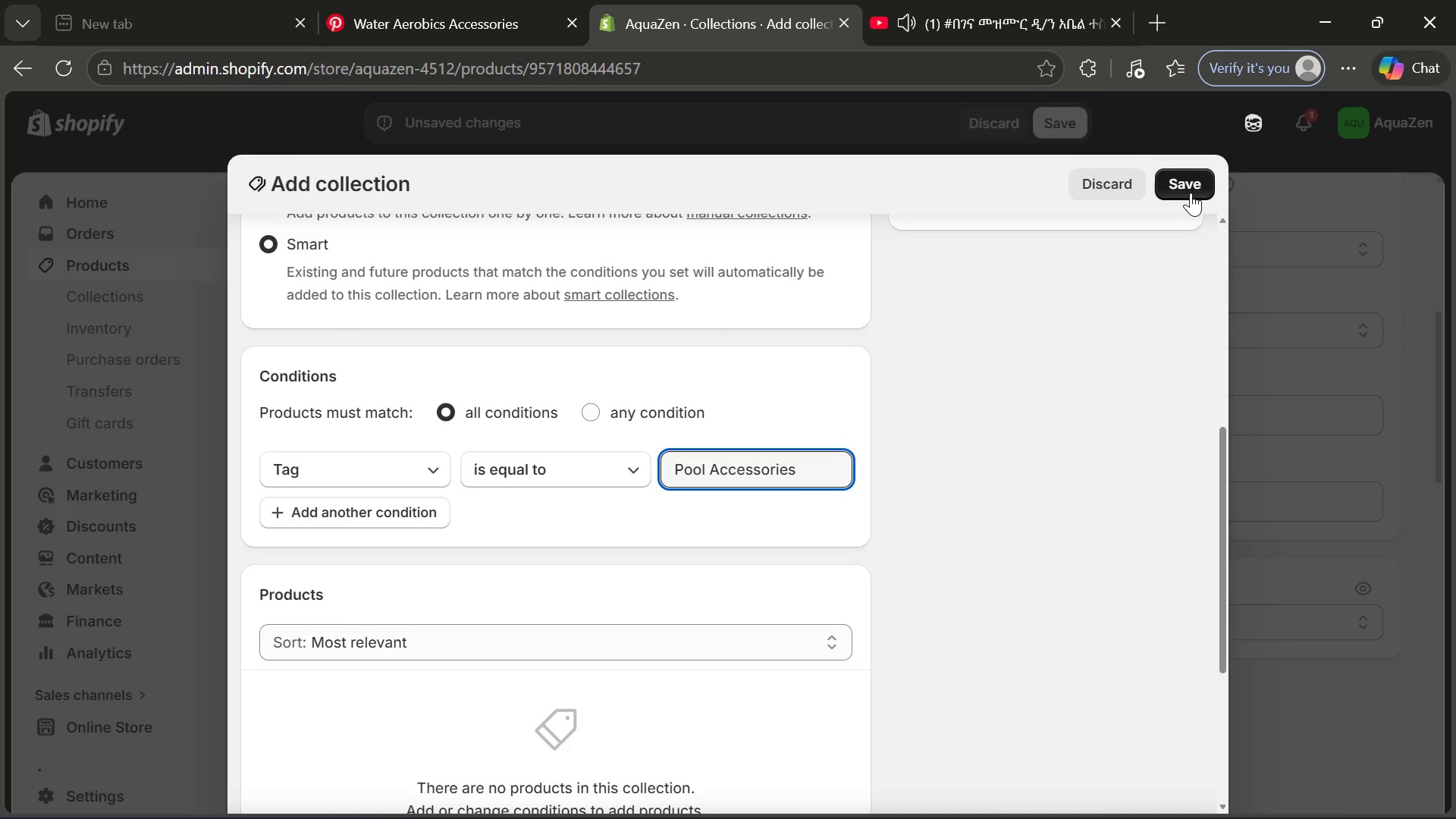 
left_click([1191, 193])
 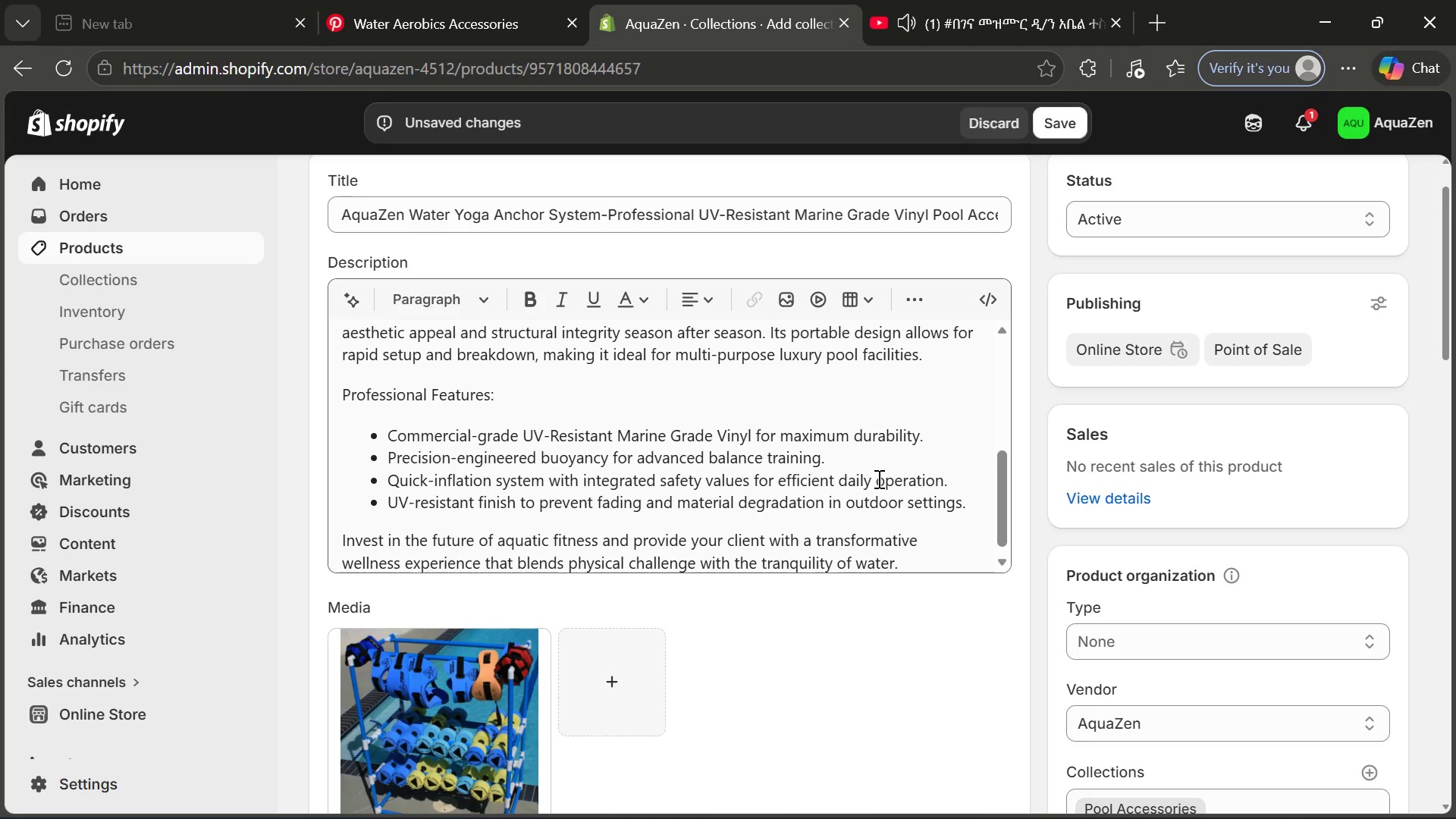 
wait(16.92)
 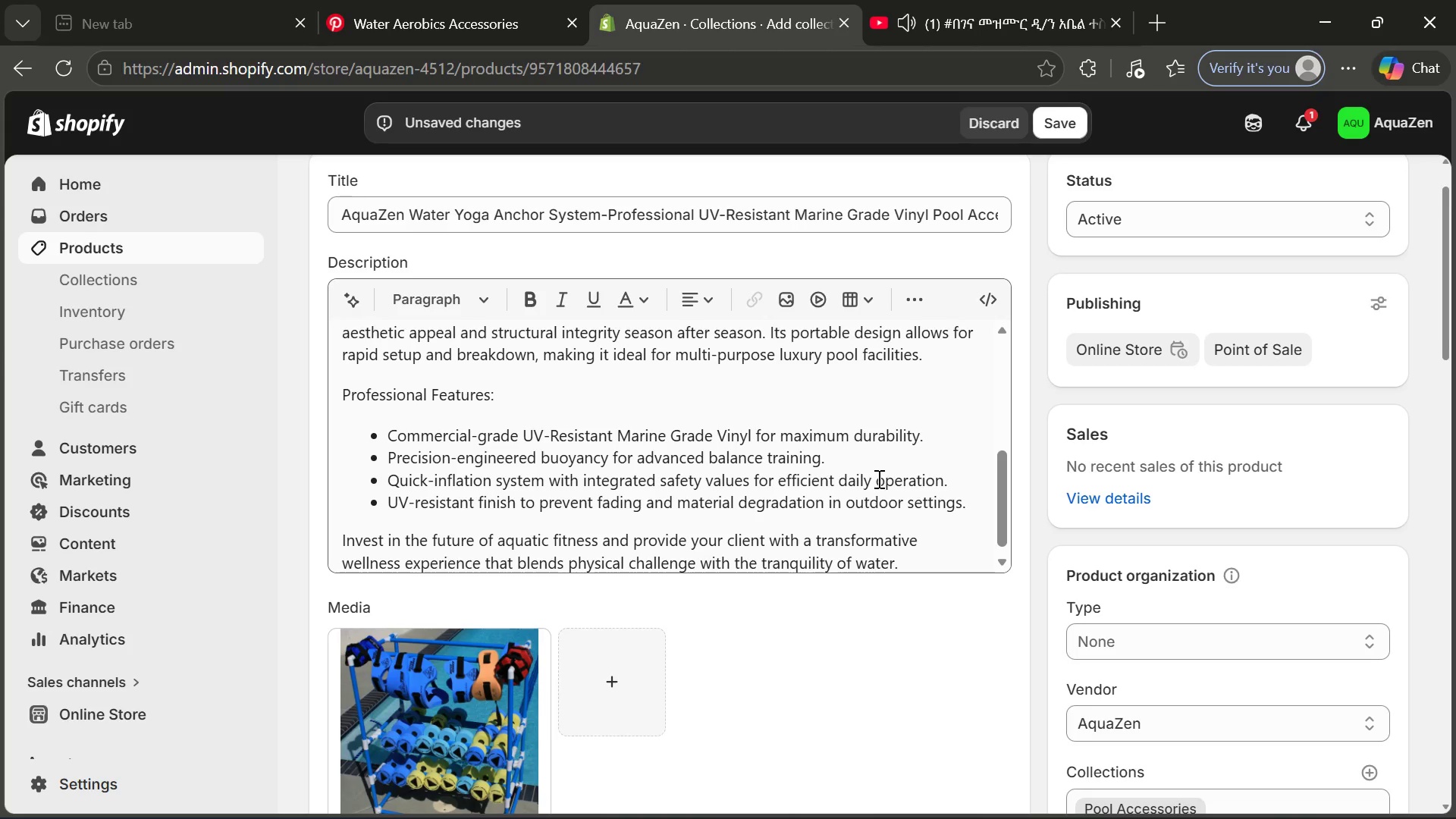 
left_click([1132, 604])
 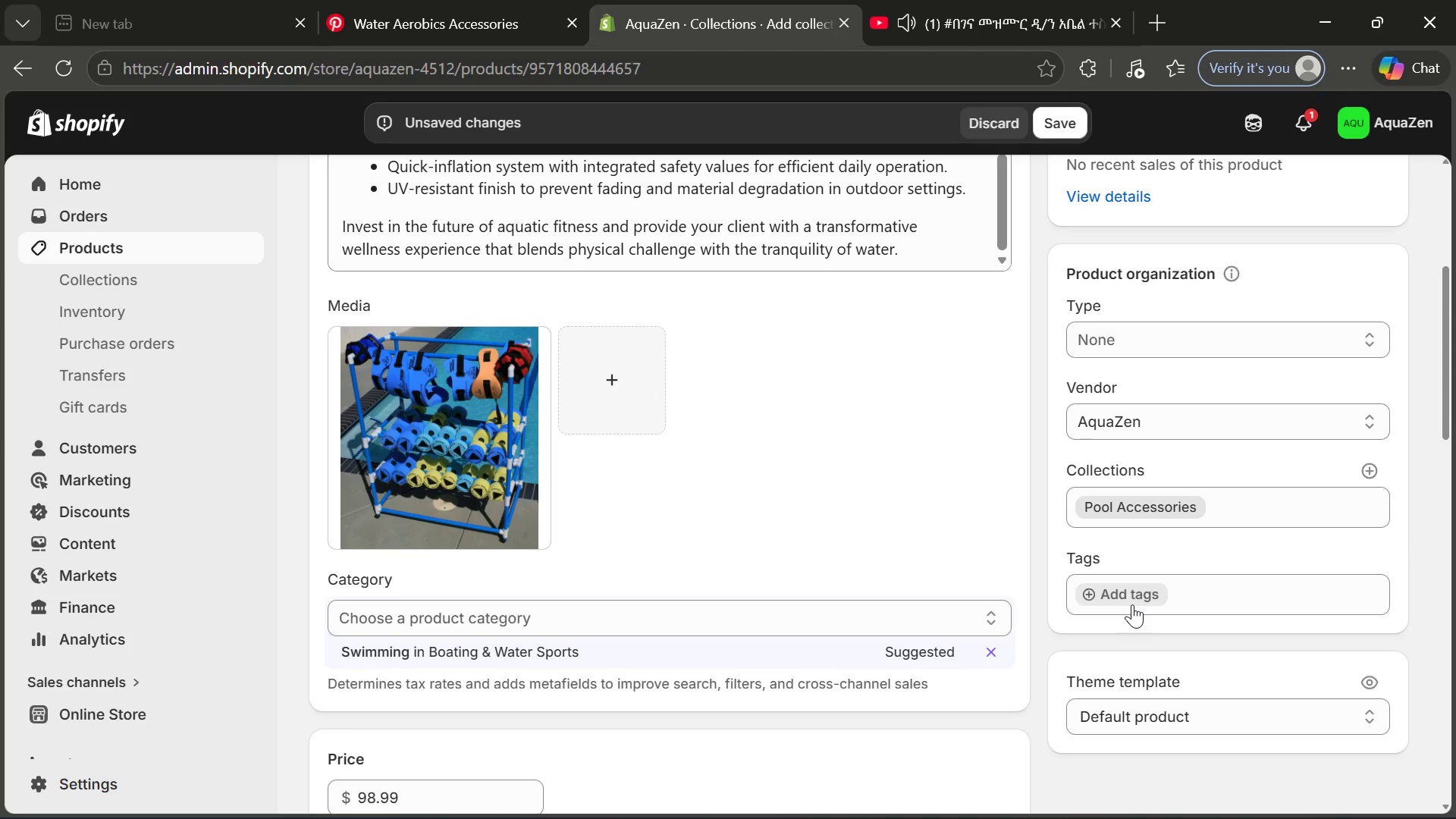 
wait(6.94)
 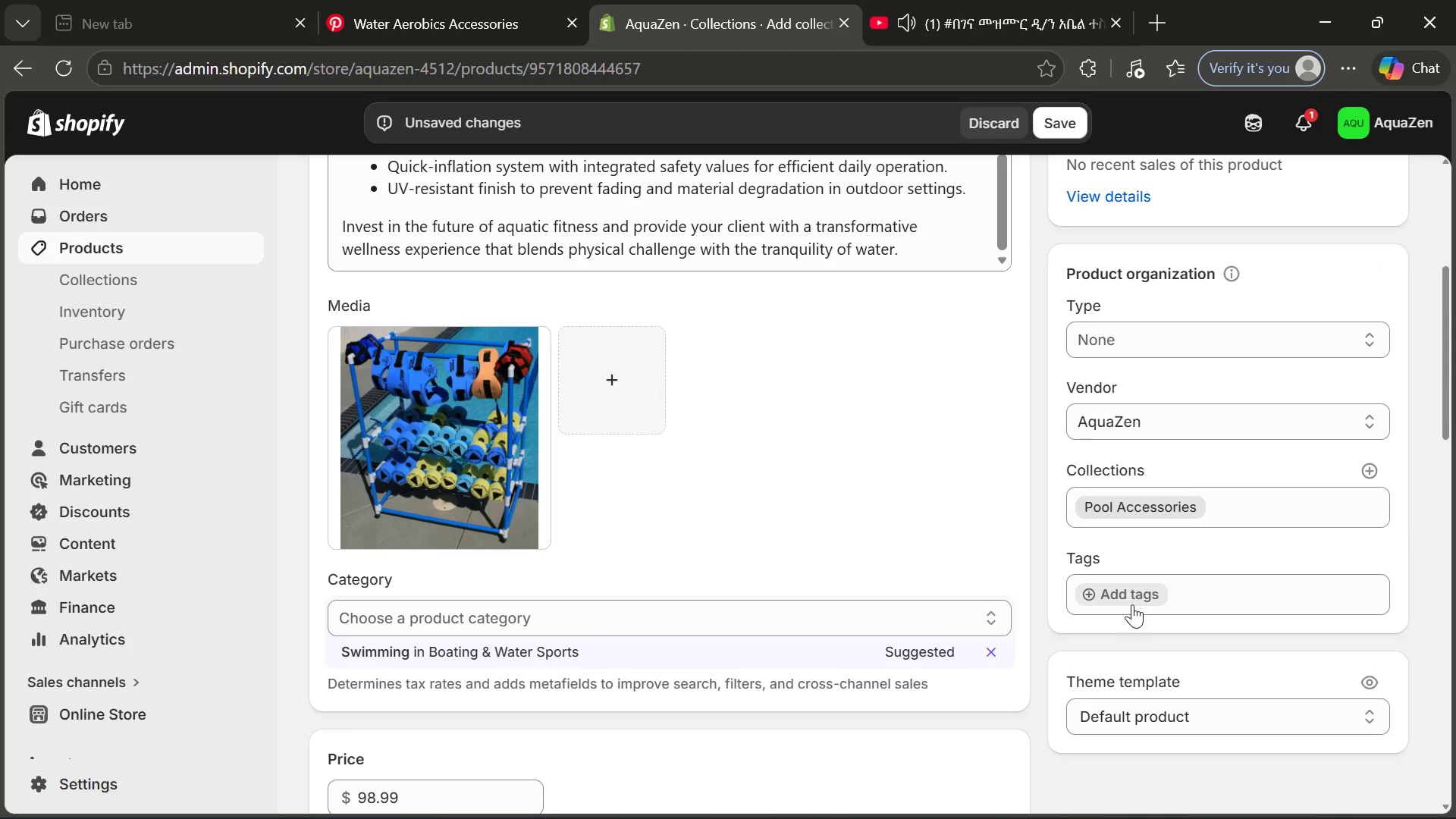 
left_click([1119, 596])
 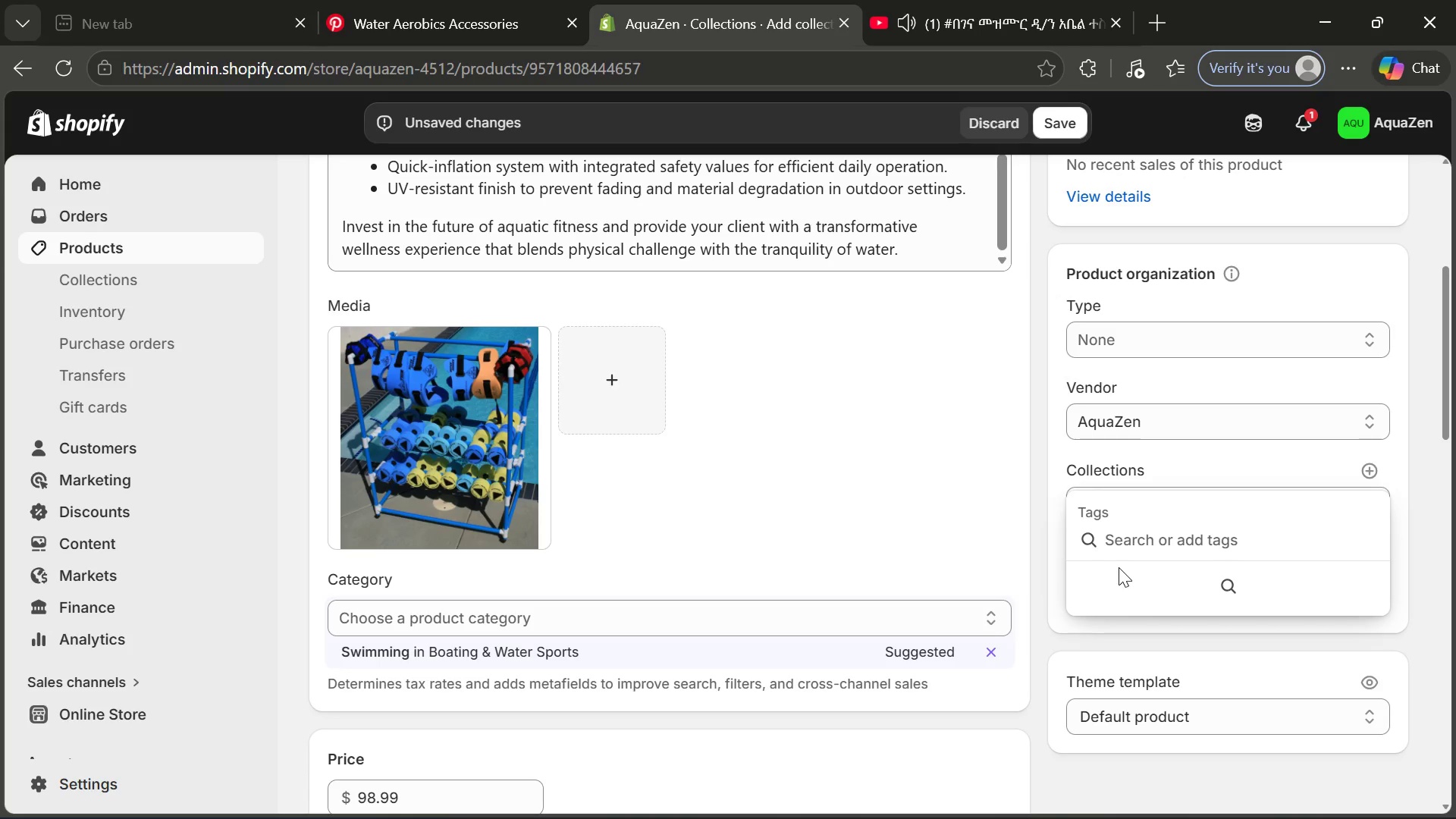 
type(Pool Accessories)
 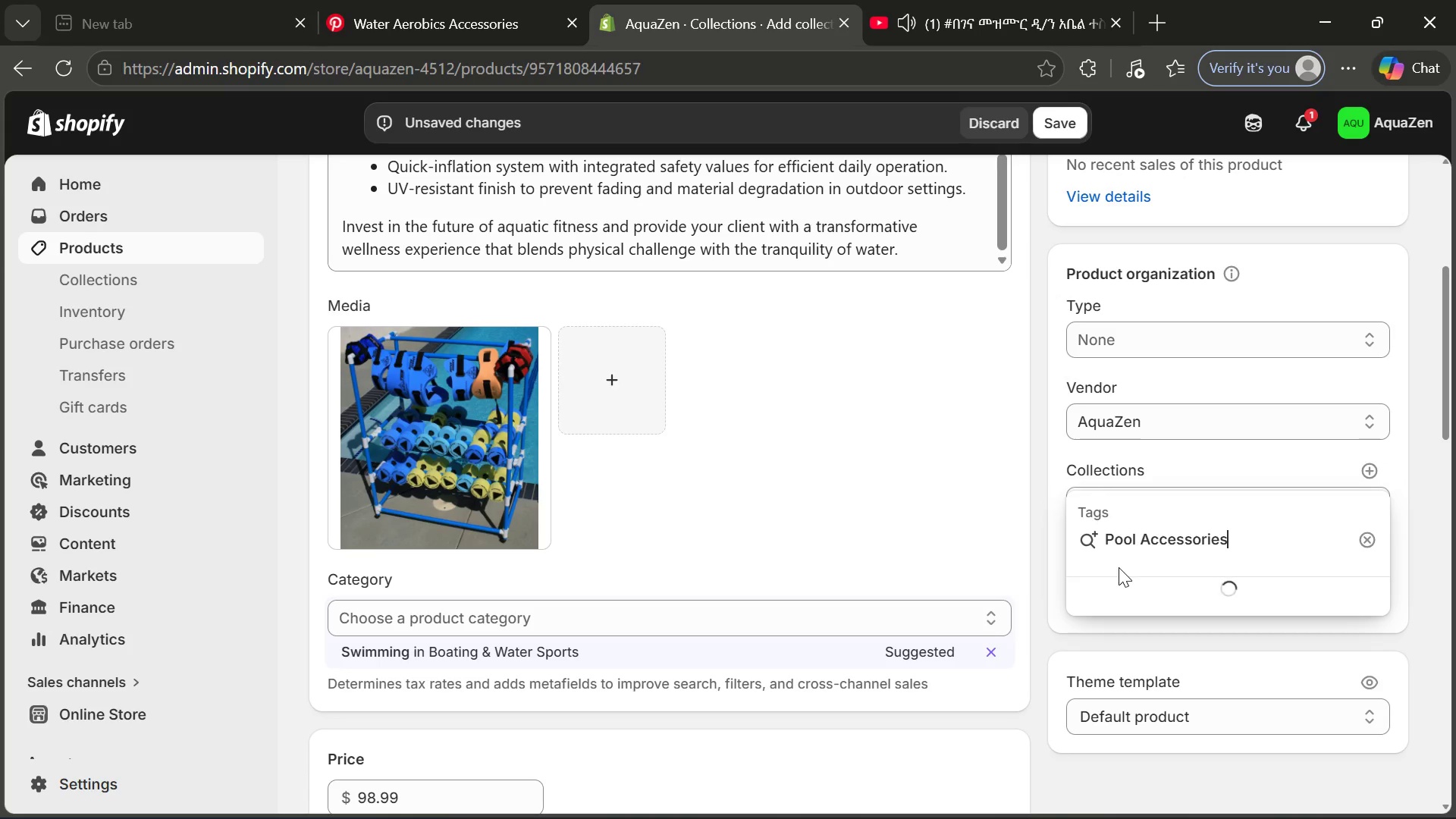 
key(Enter)
 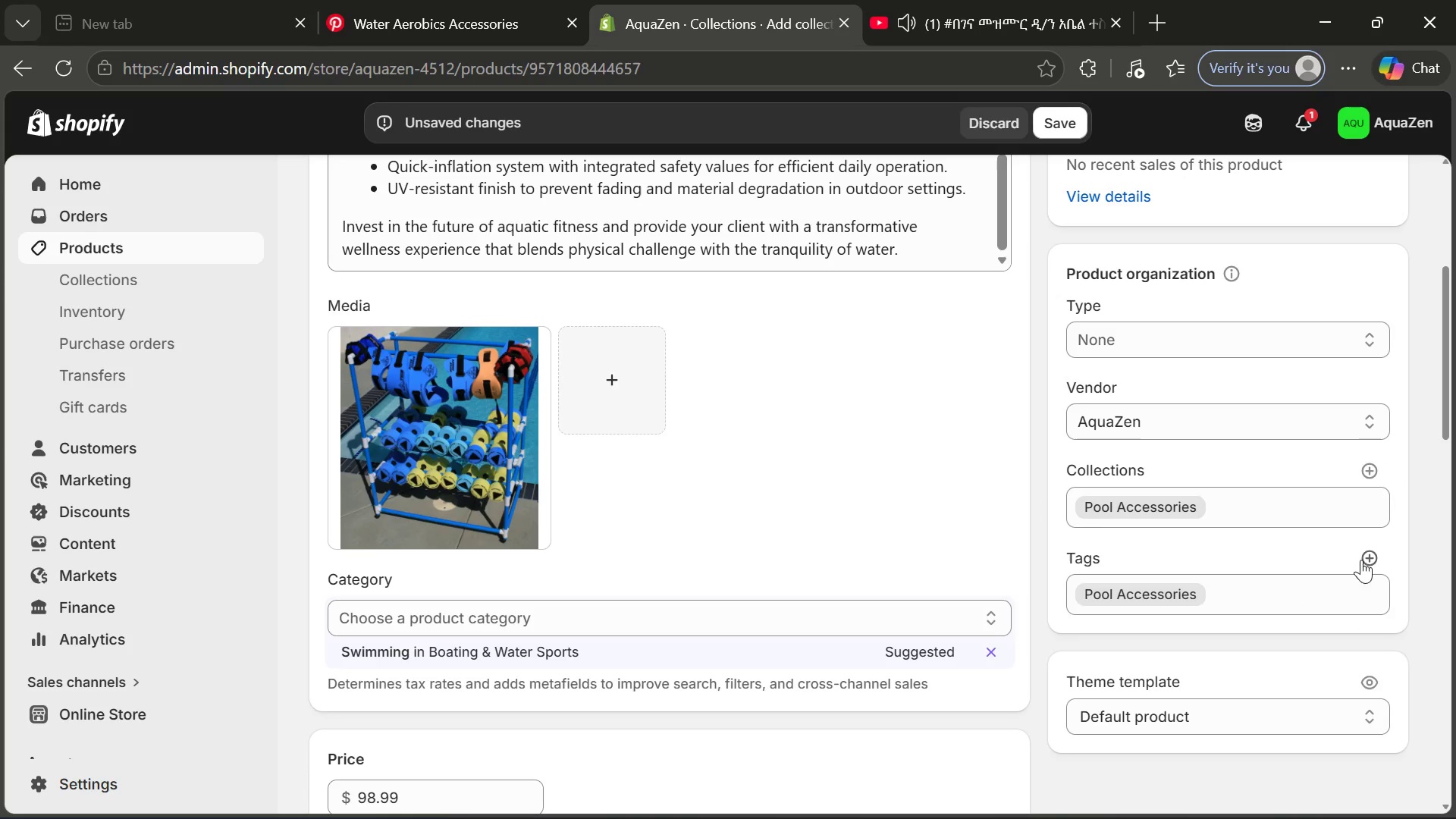 
left_click([1370, 559])
 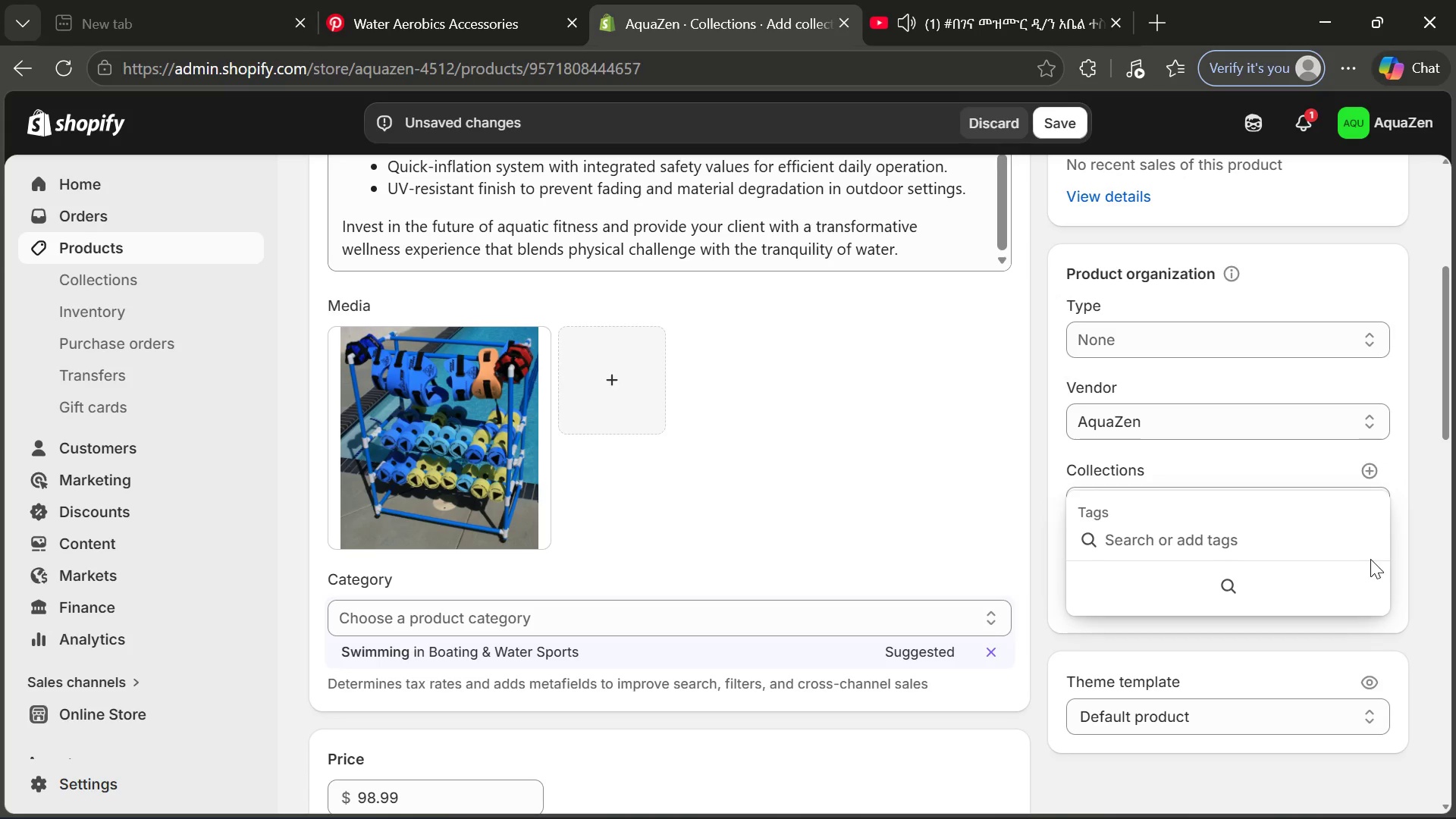 
key(CapsLock)
 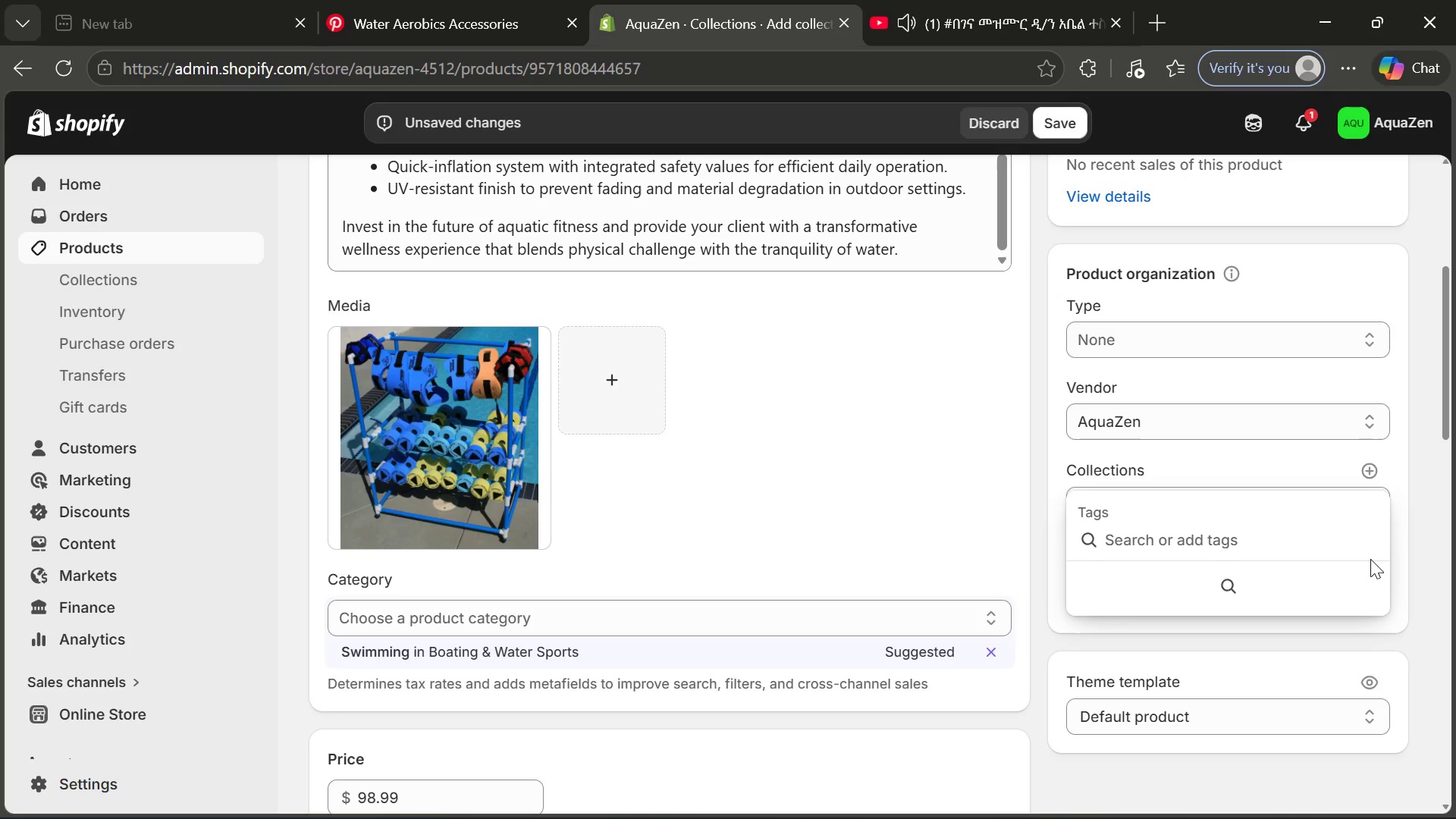 
type(Luxury)
 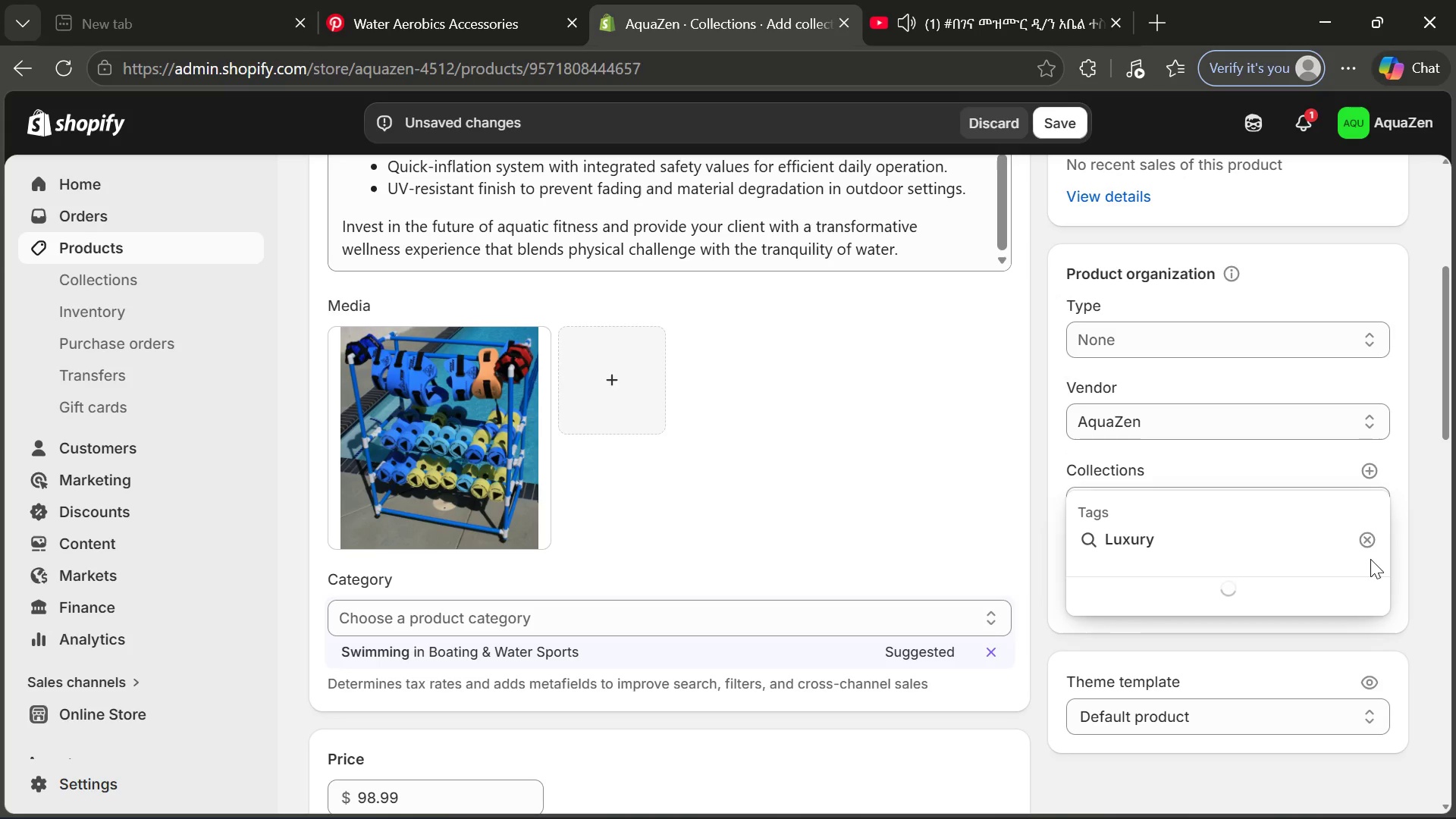 
key(Enter)
 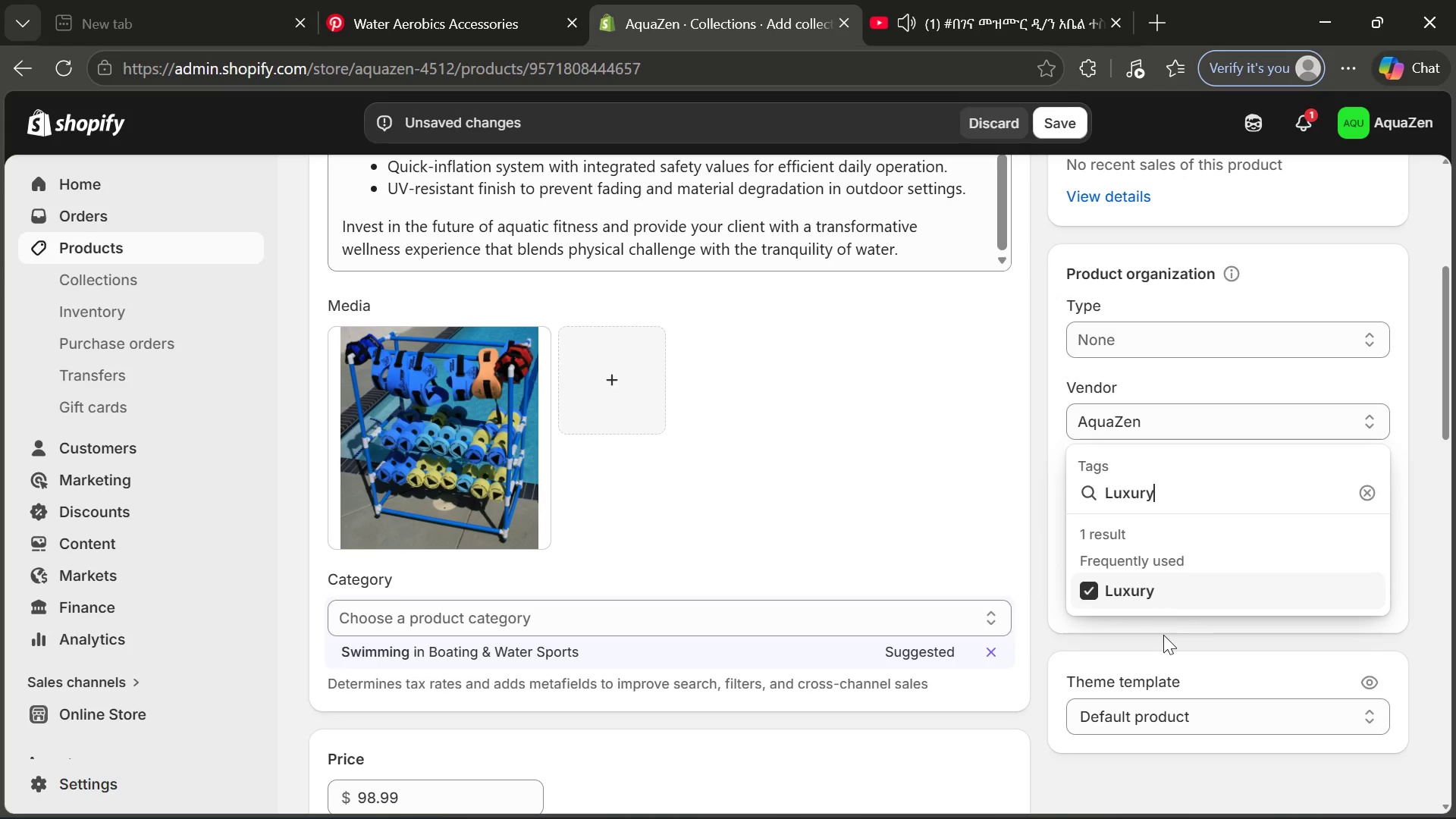 
left_click([1166, 643])
 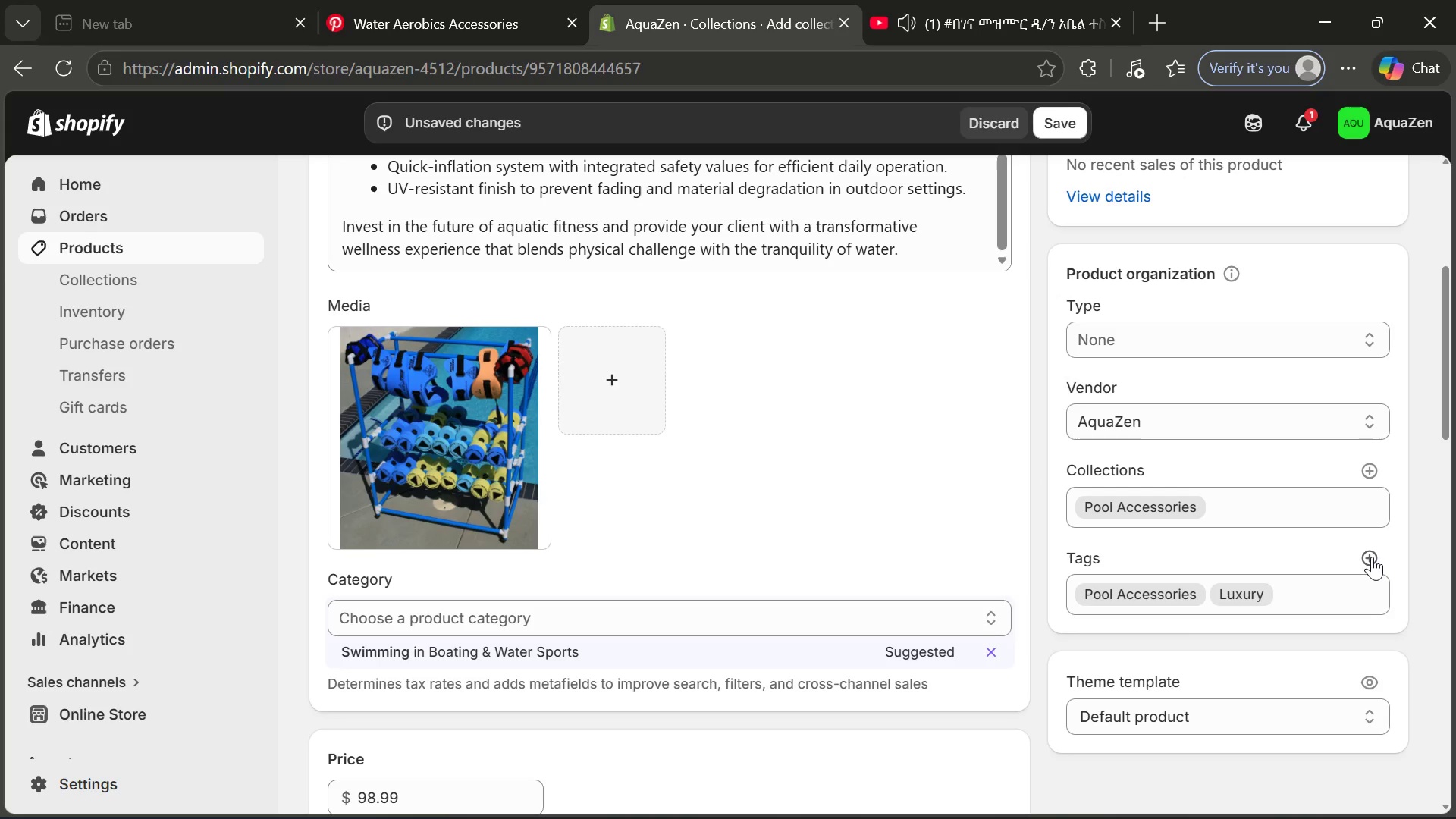 
left_click([1372, 556])
 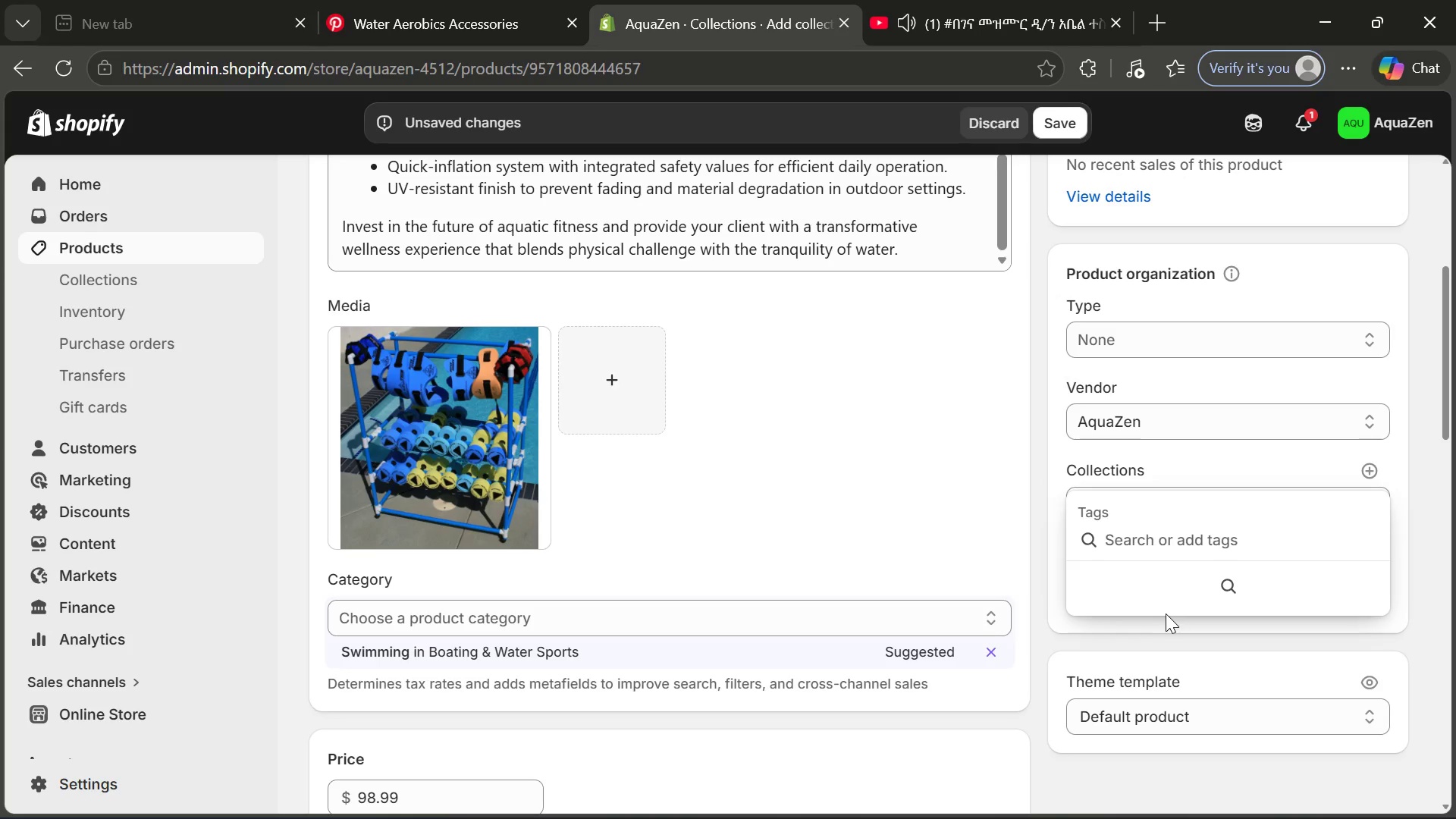 
key(CapsLock)
 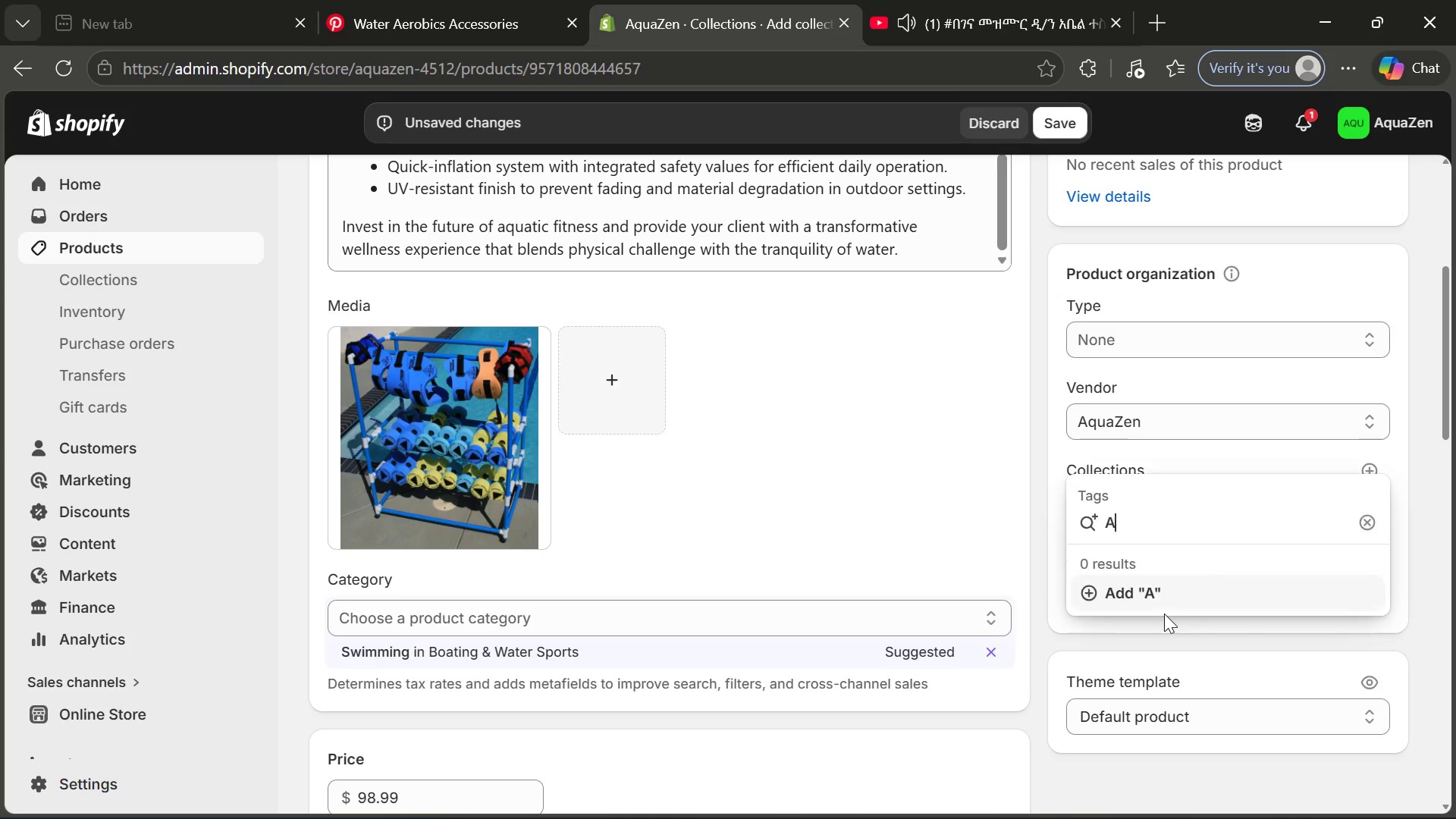 
key(A)
 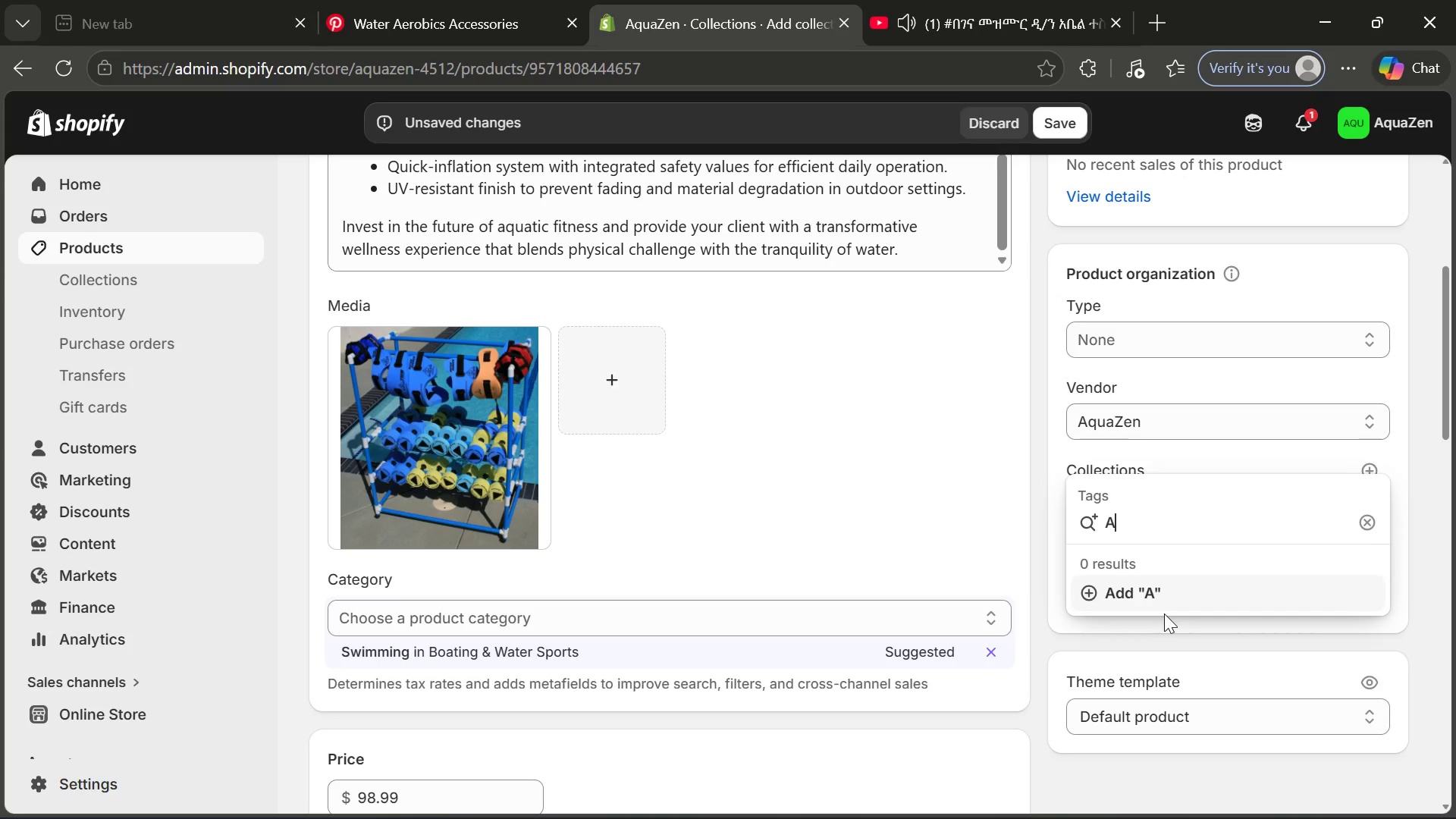 
key(CapsLock)
 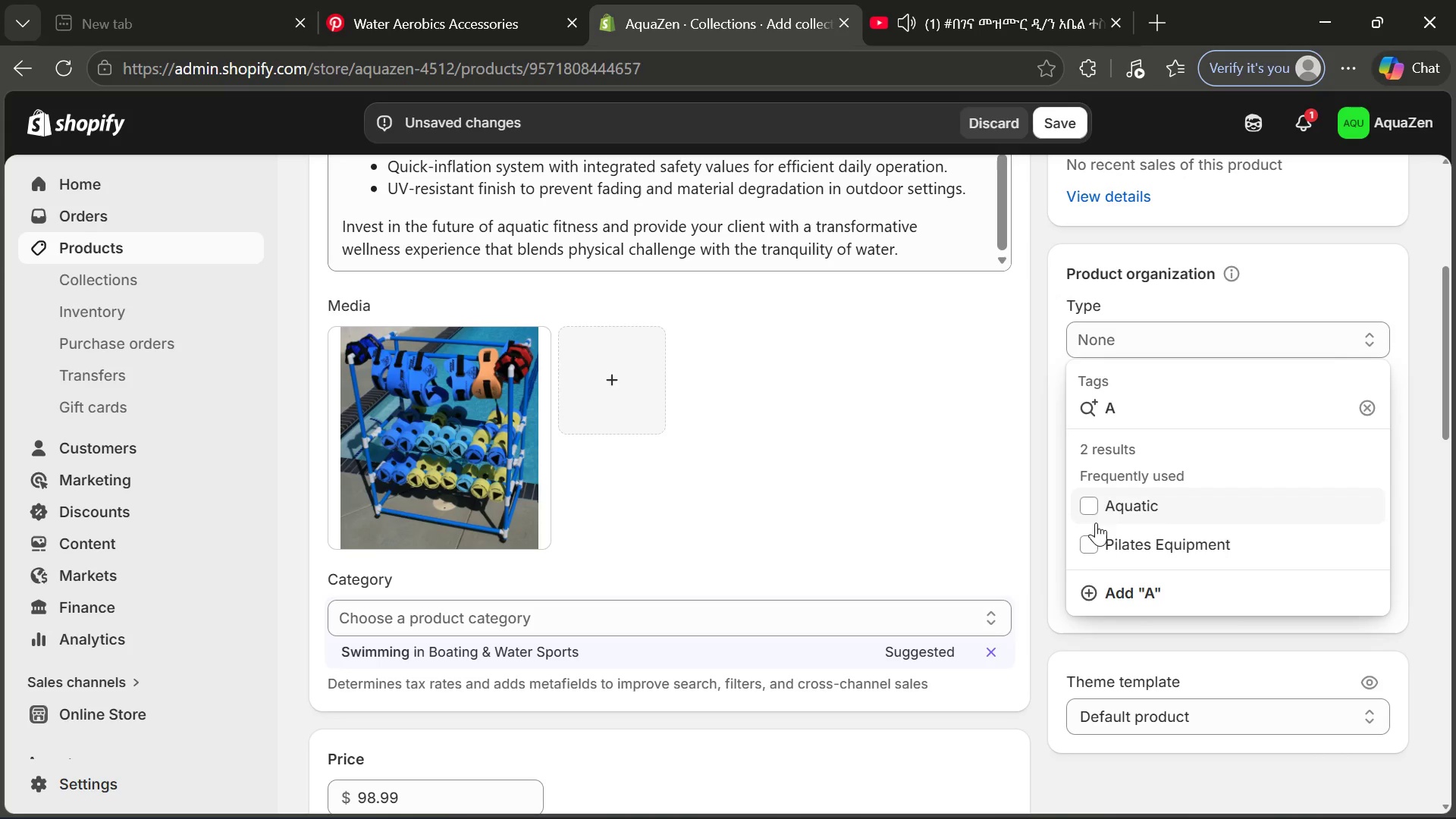 
left_click([1090, 509])
 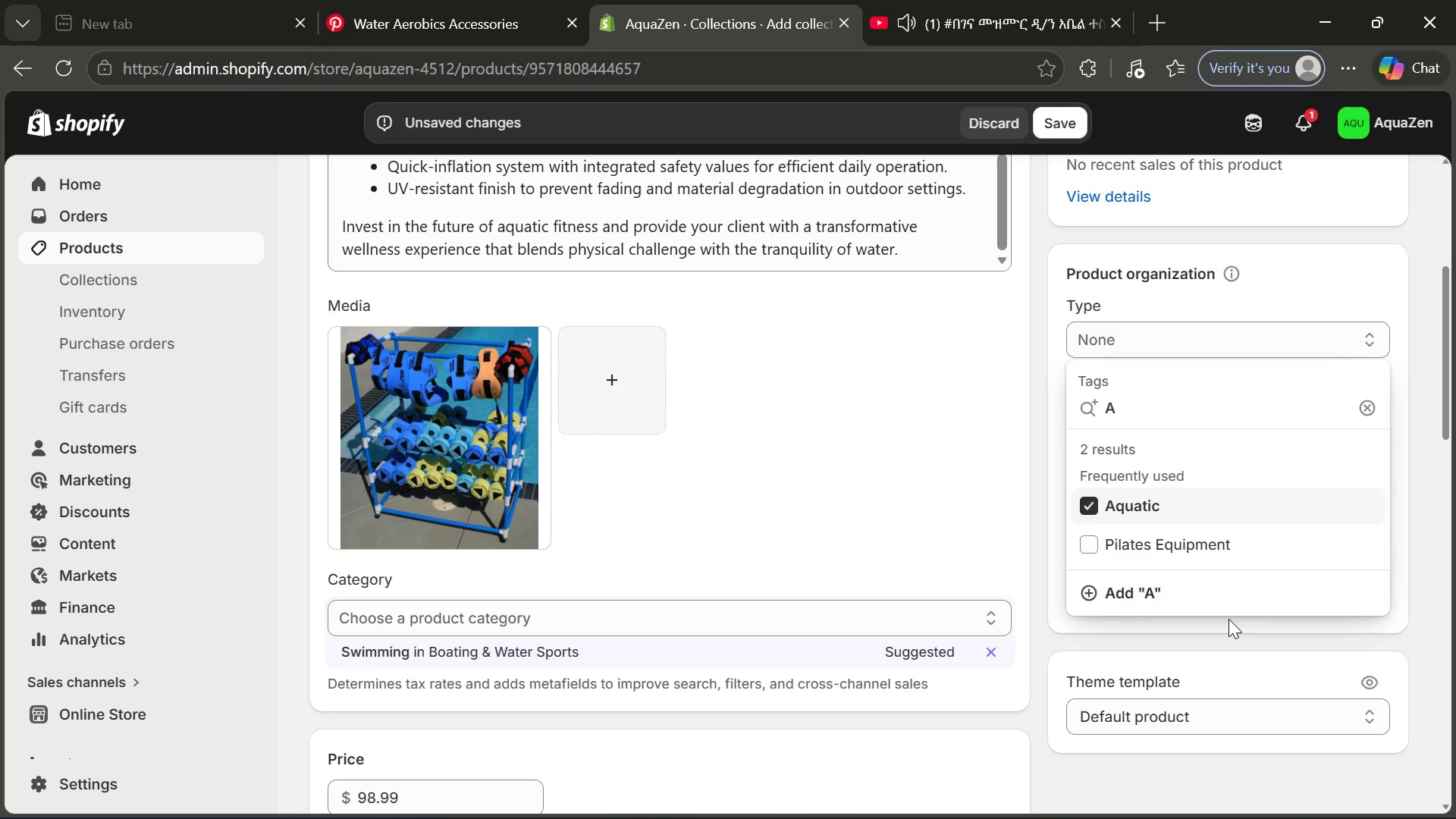 
left_click([1228, 619])
 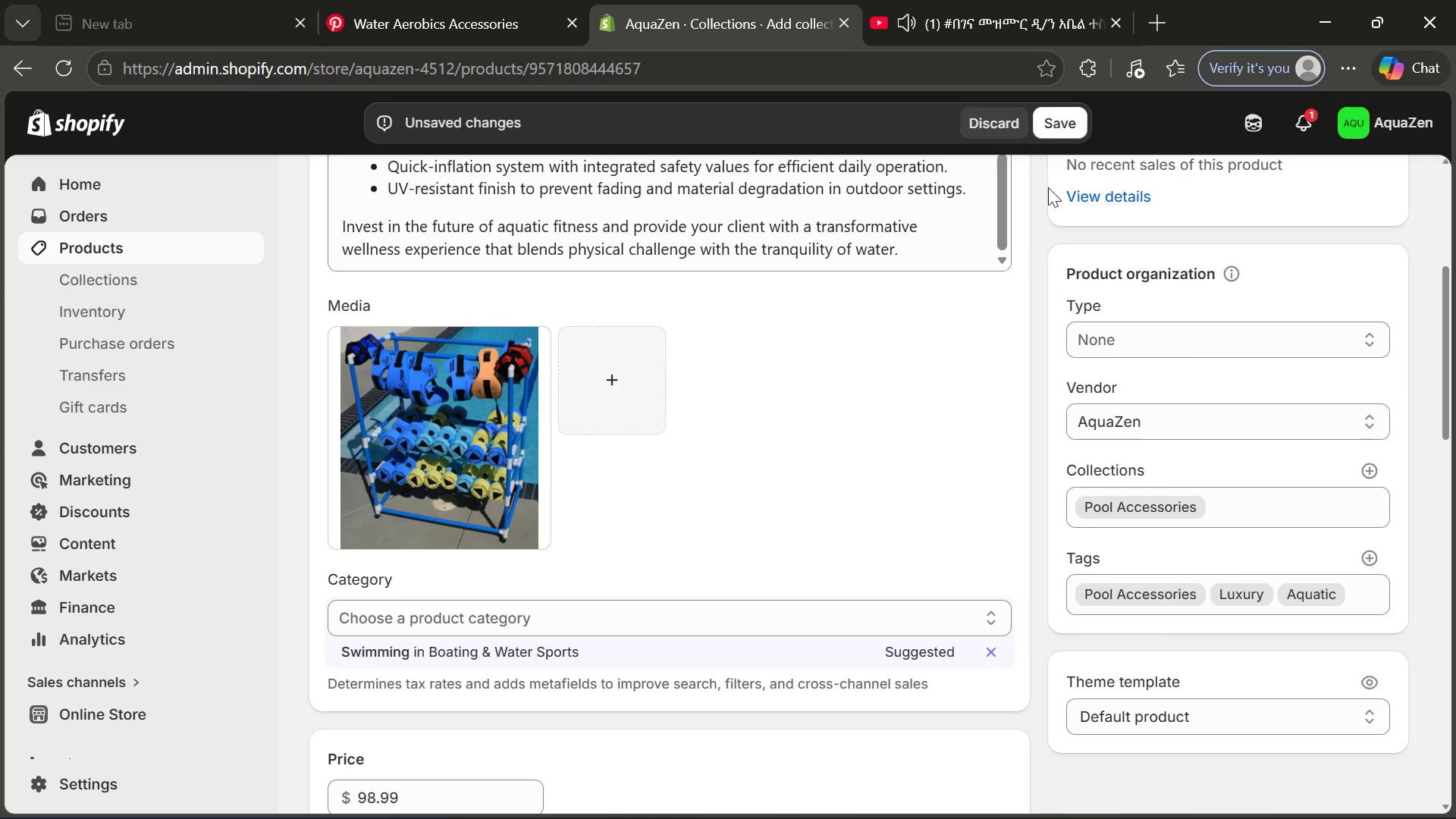 
wait(5.05)
 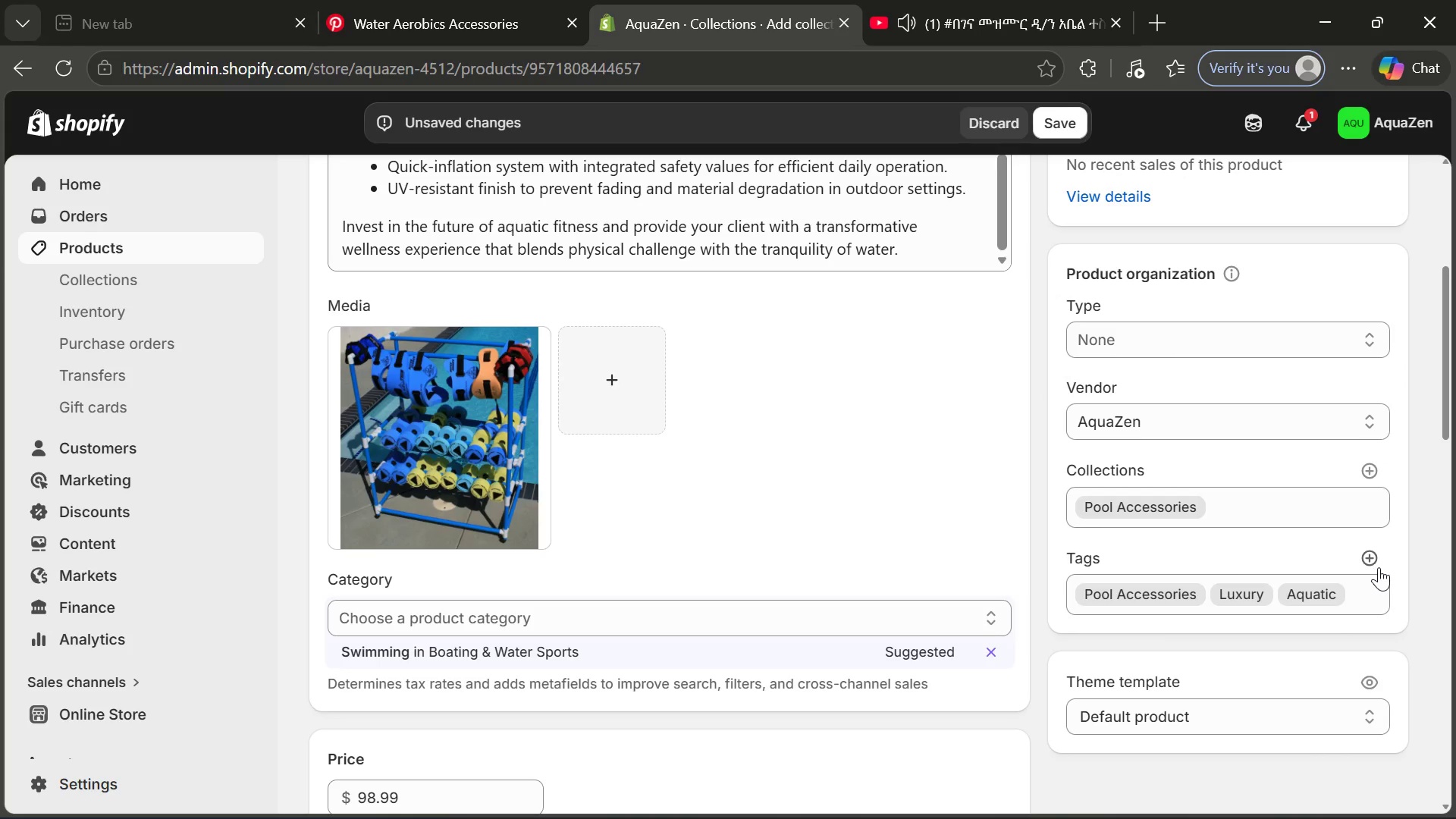 
left_click([1053, 115])
 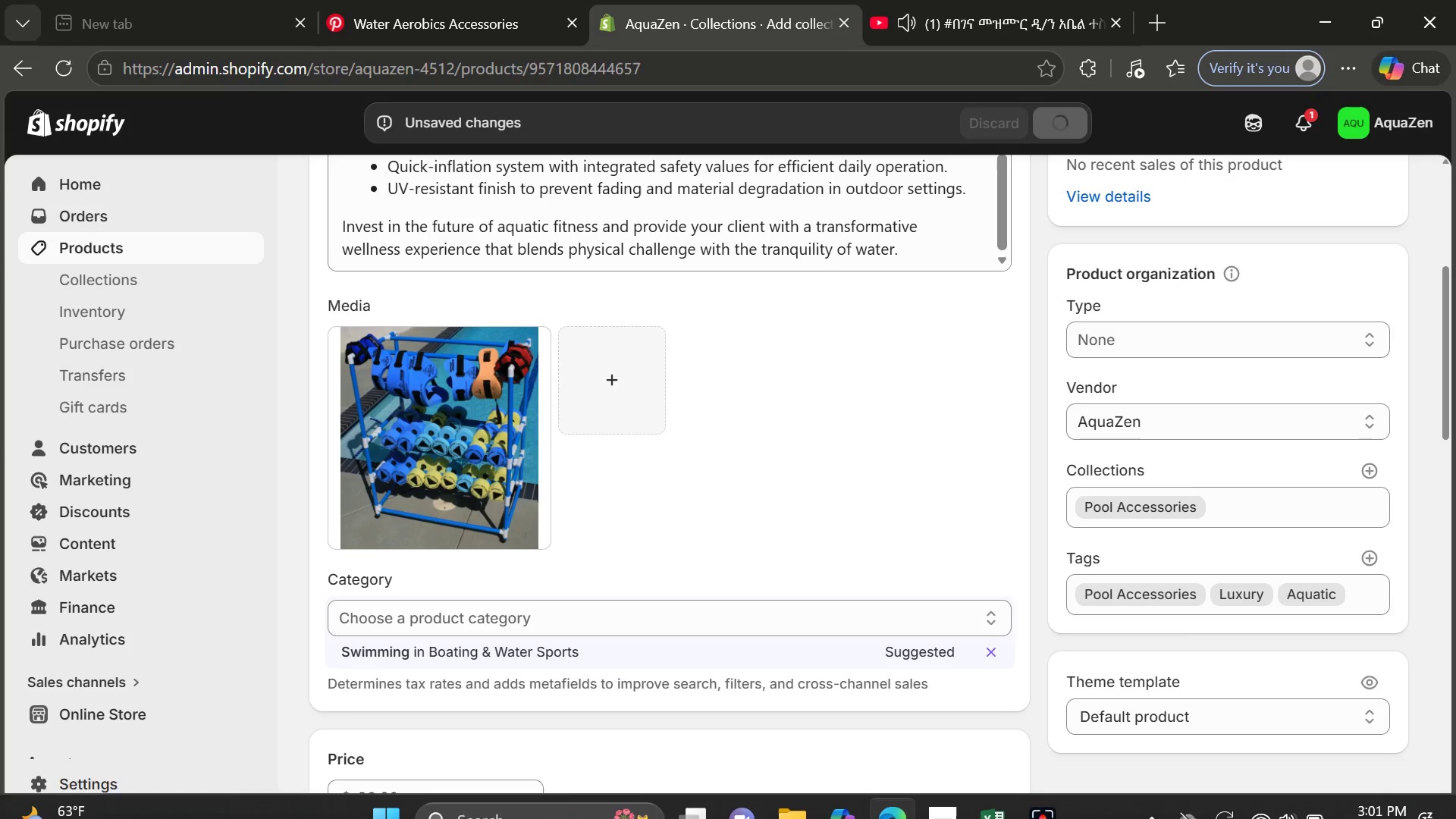 
wait(6.25)
 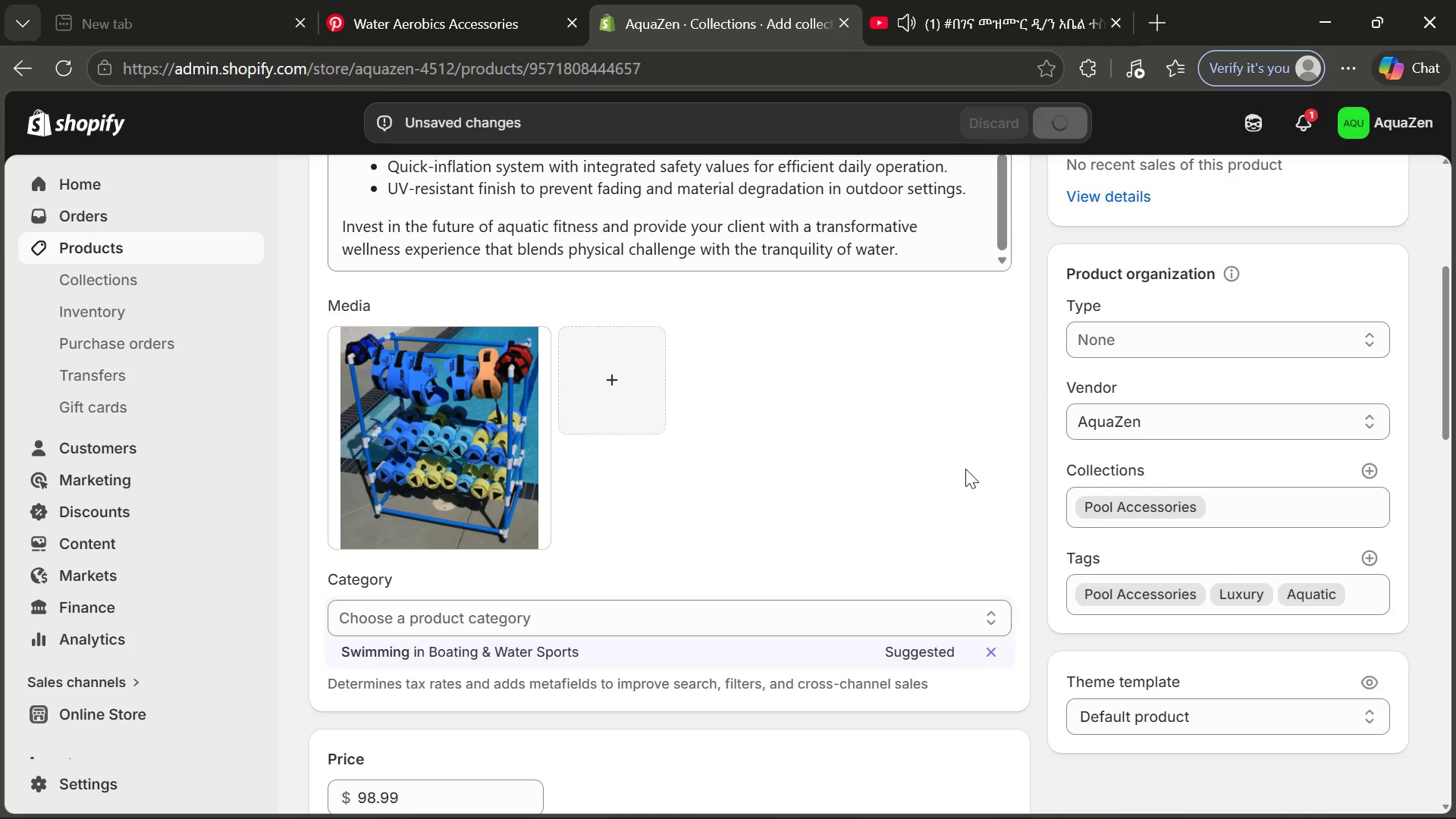 
left_click([959, 805])